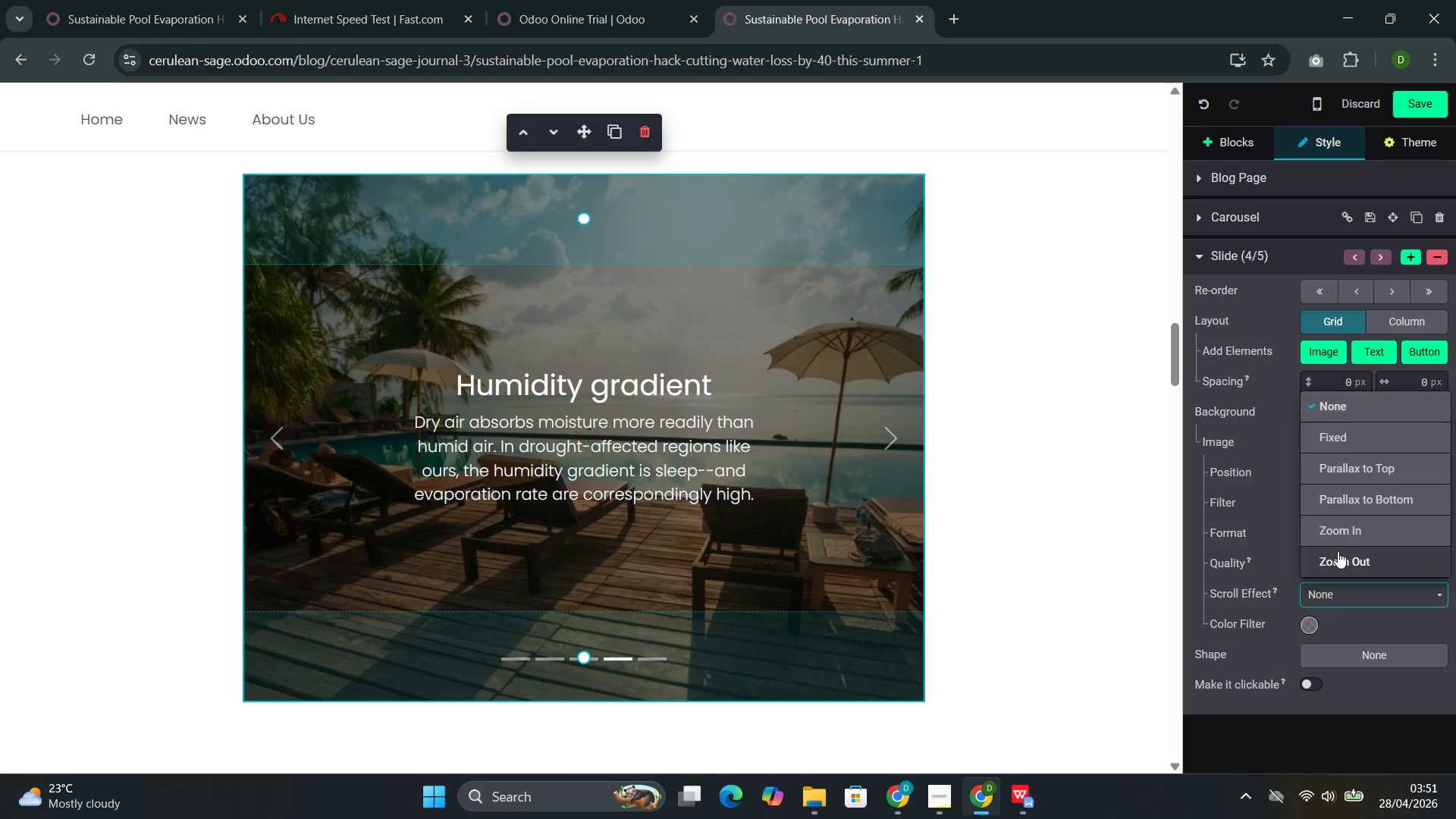 
left_click([1338, 551])
 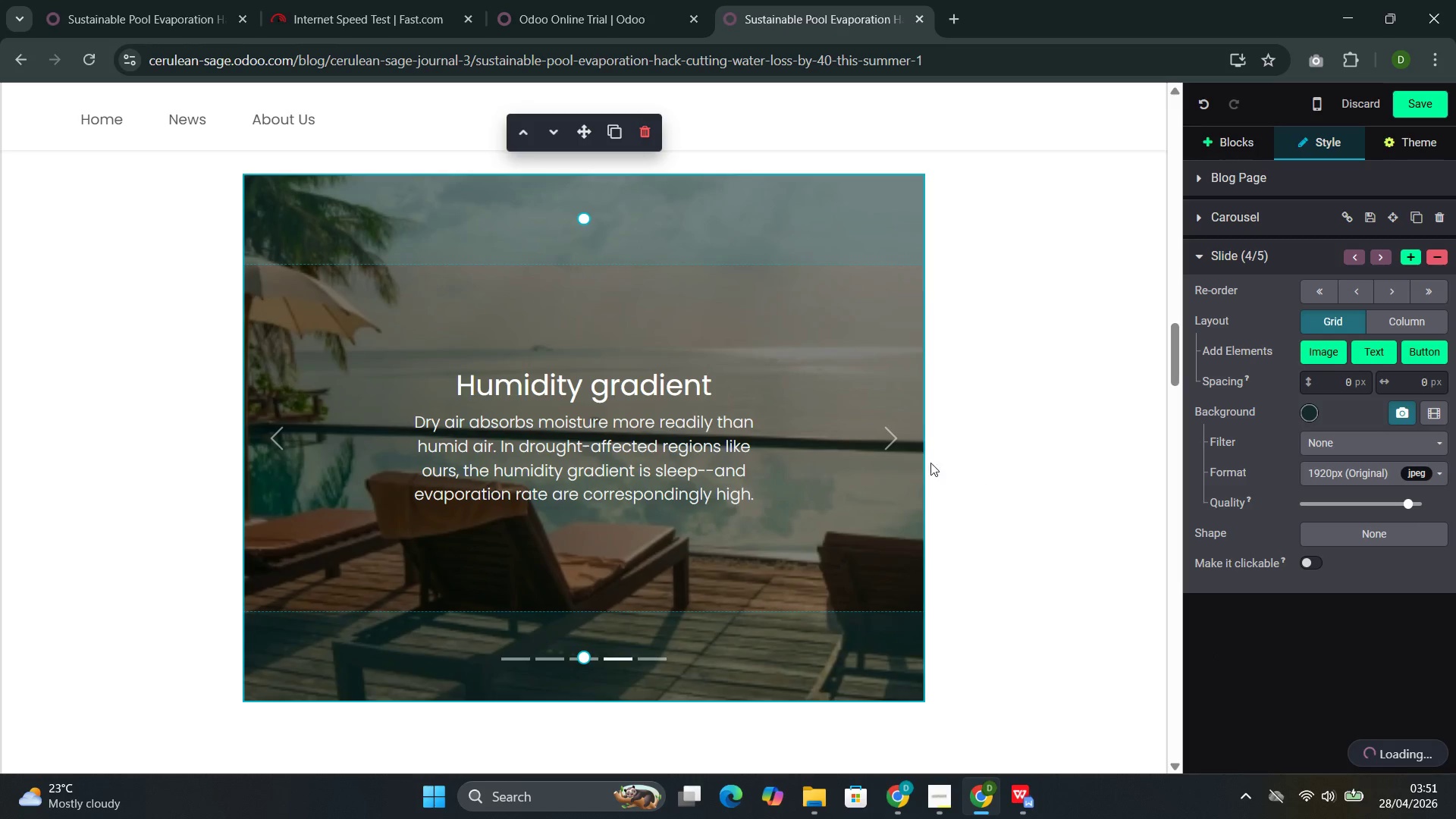 
left_click([904, 453])
 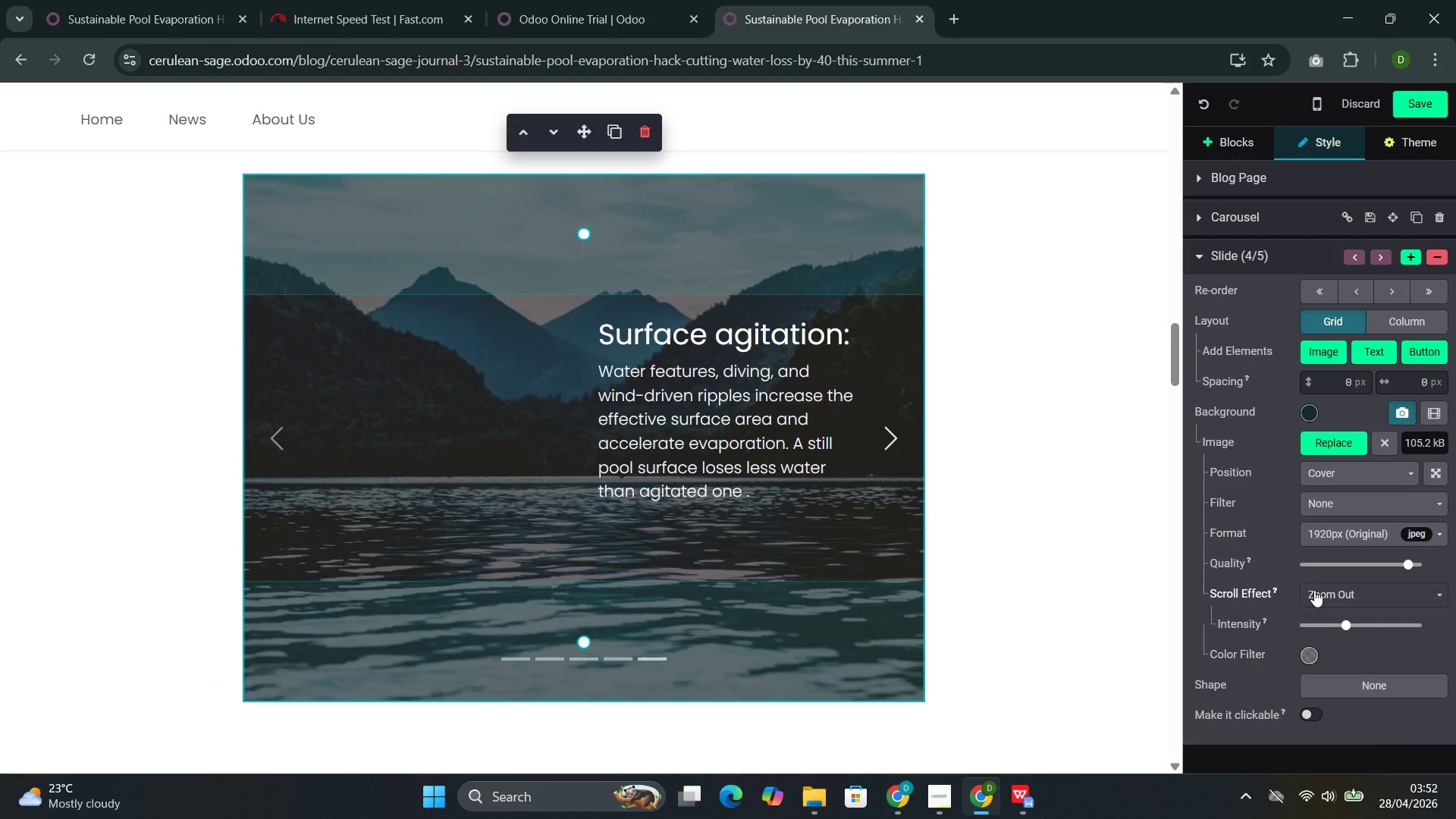 
scroll: coordinate [1312, 588], scroll_direction: down, amount: 1.0
 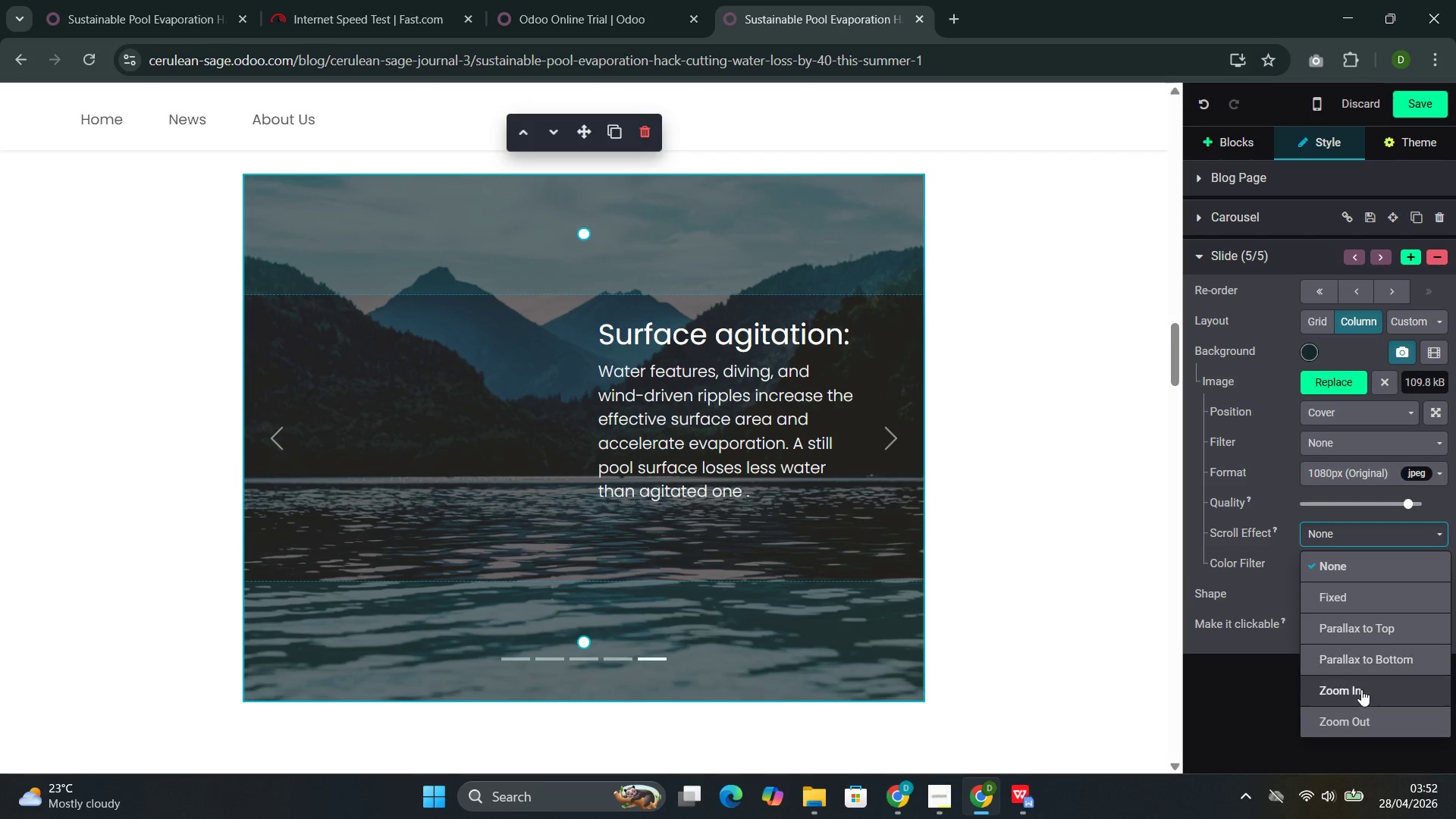 
left_click([1367, 717])
 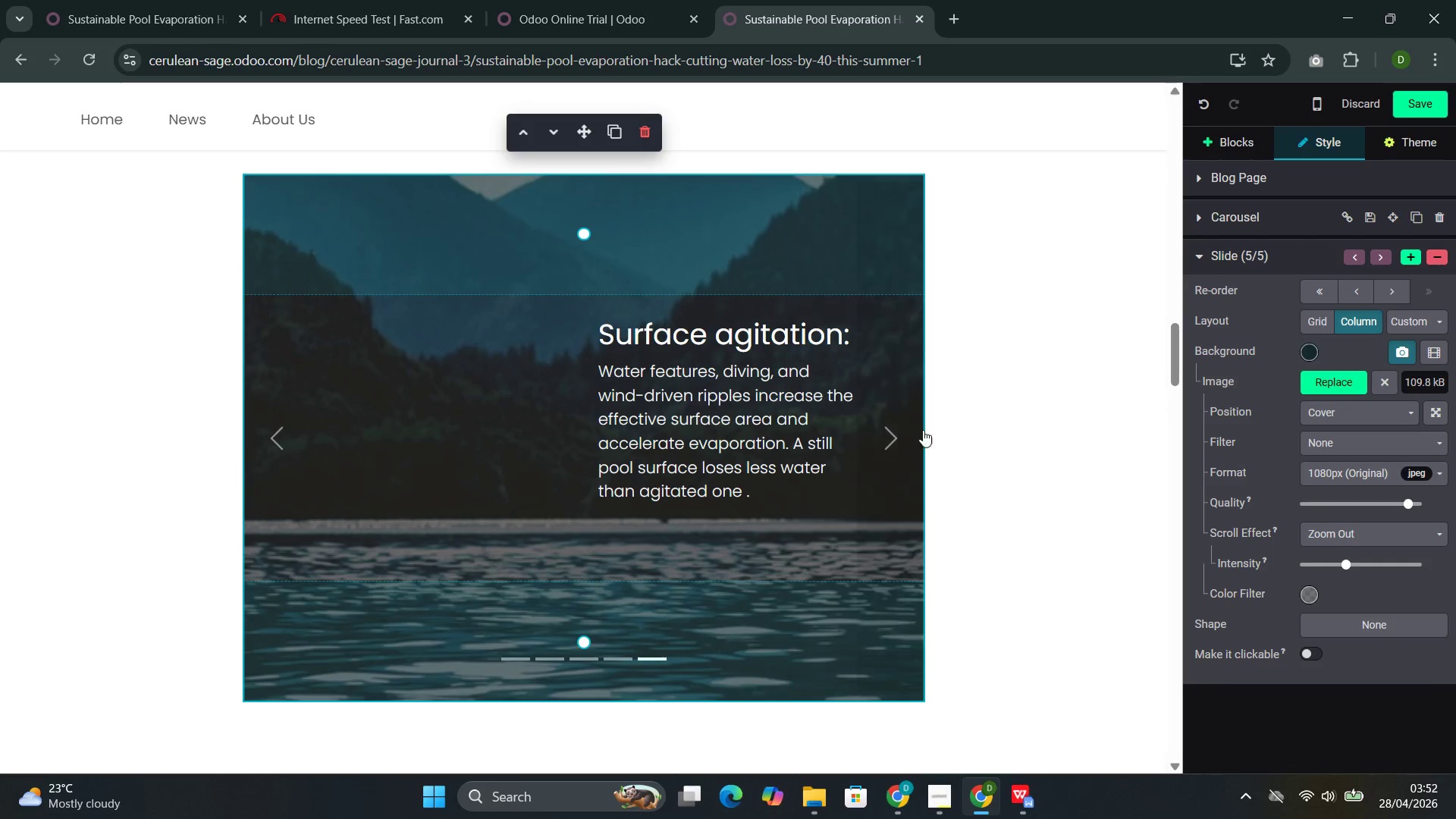 
left_click([908, 437])
 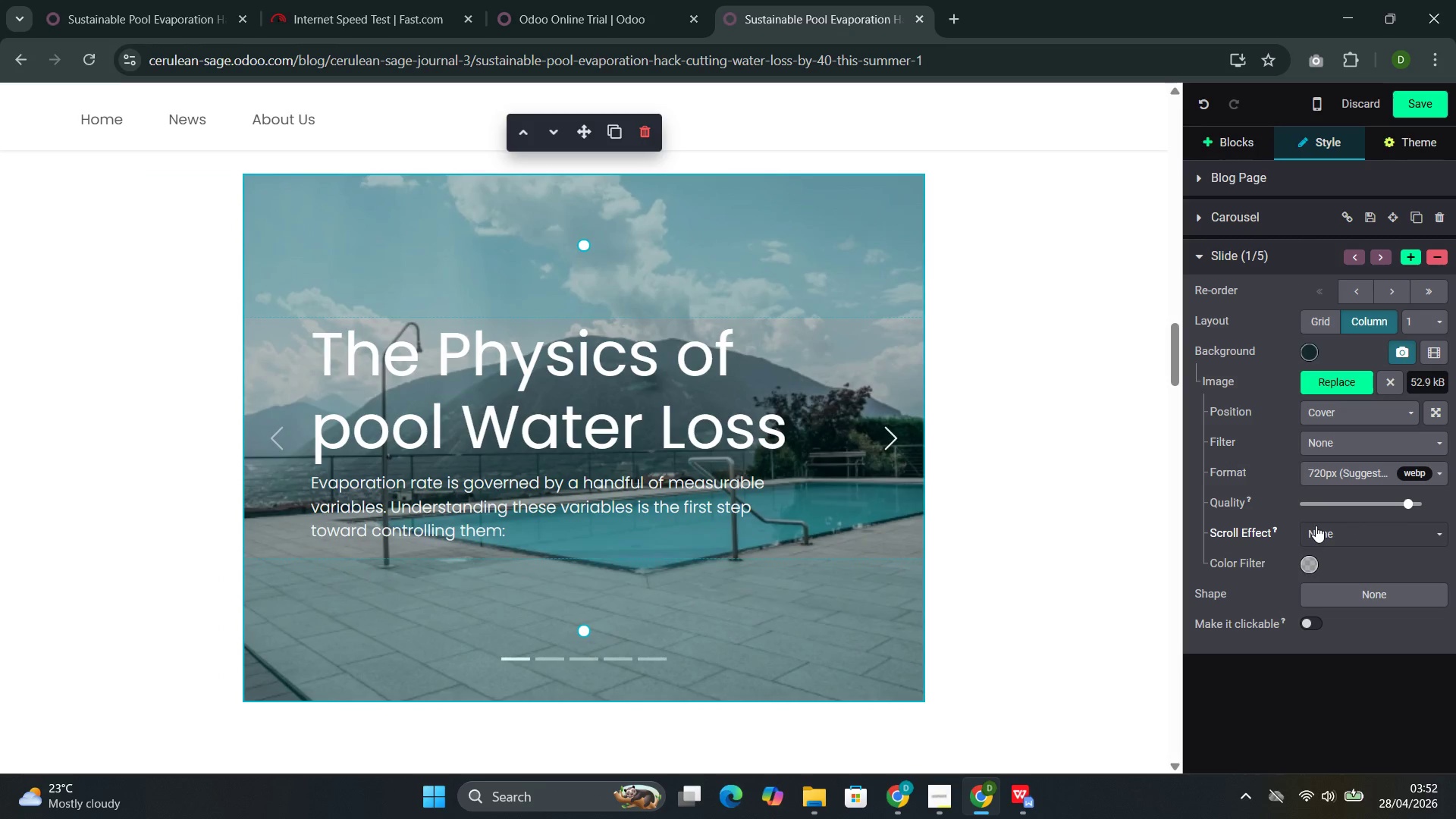 
left_click([1322, 534])
 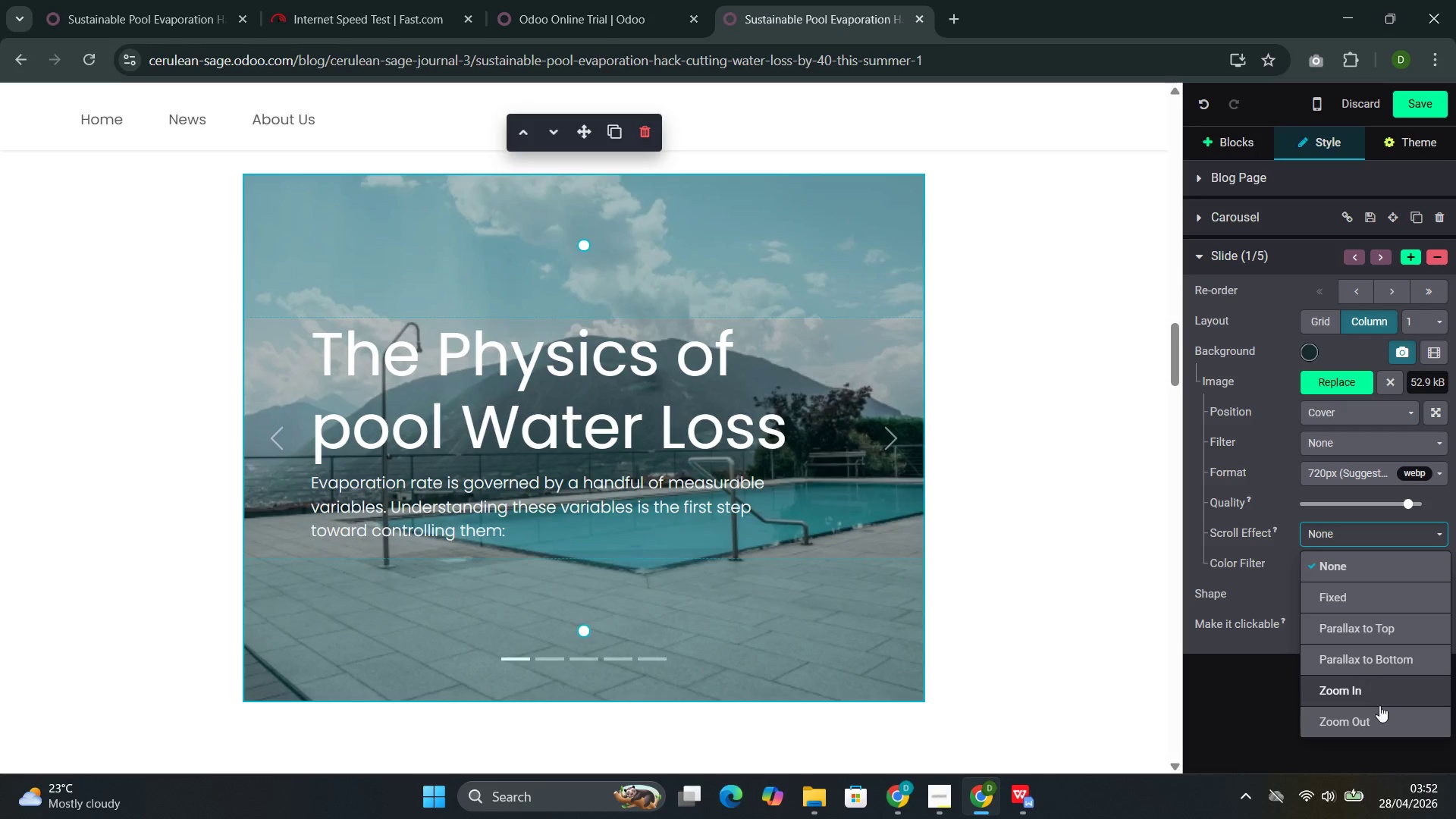 
left_click([1384, 716])
 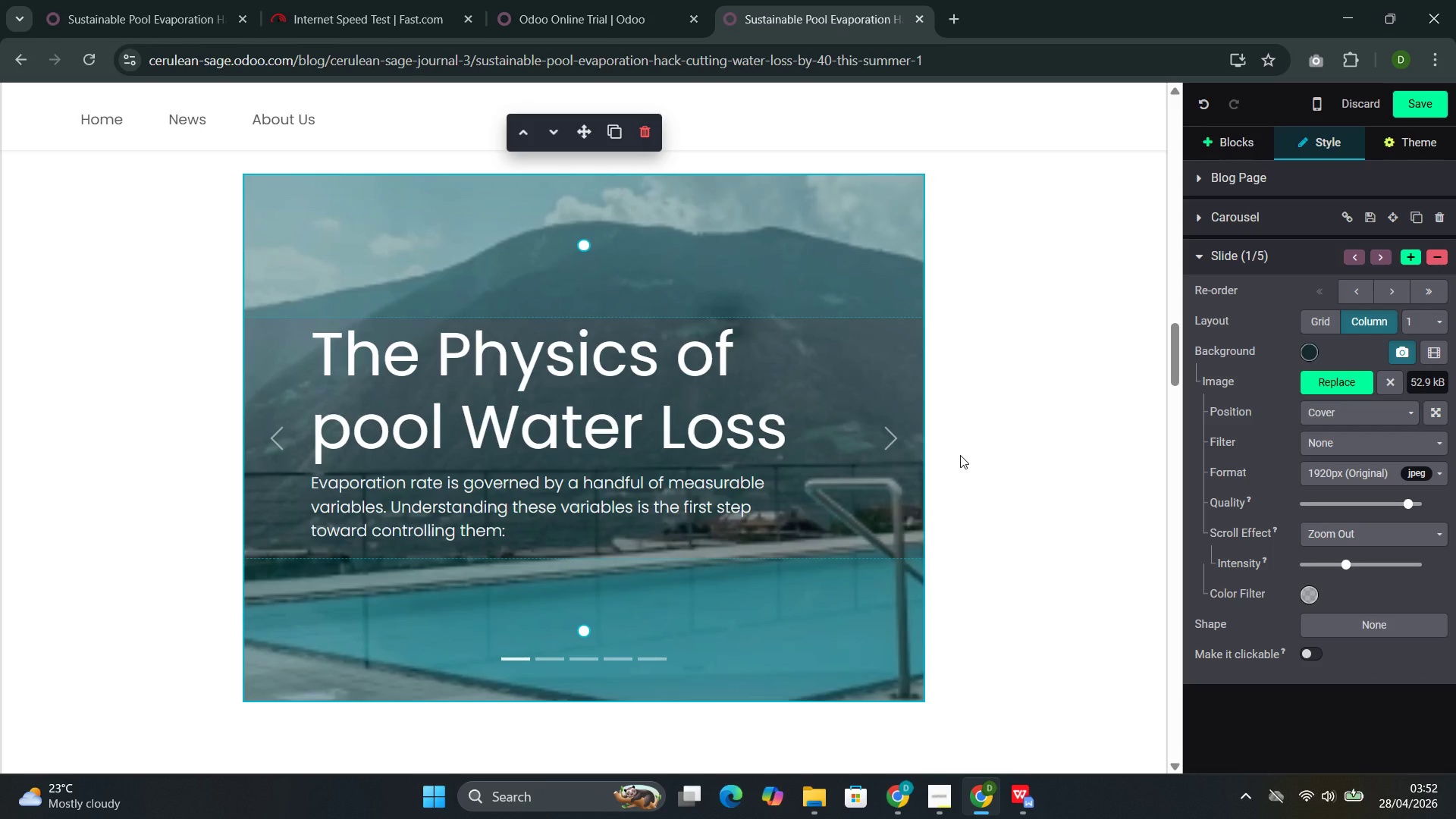 
left_click([897, 452])
 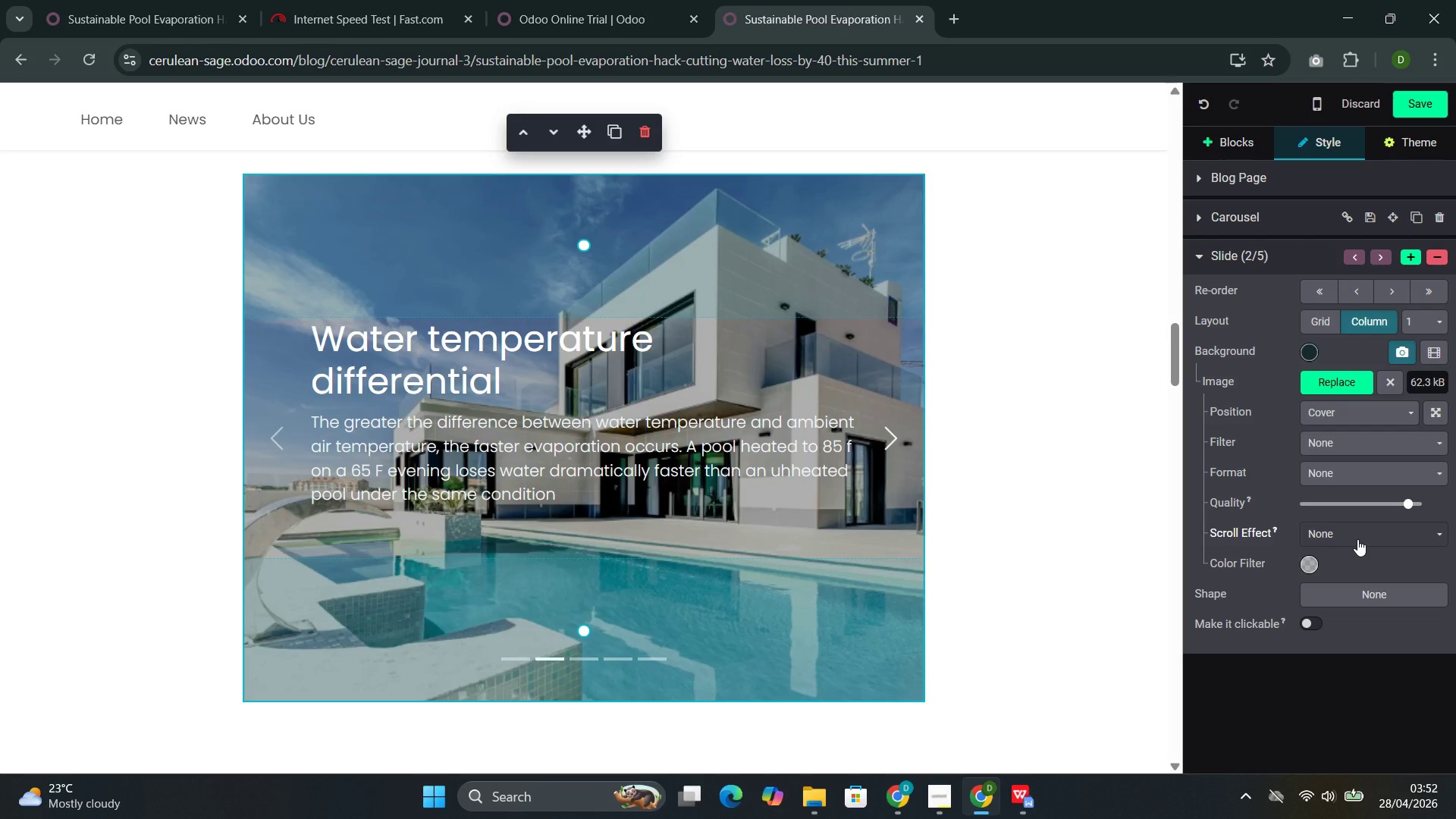 
left_click([1357, 536])
 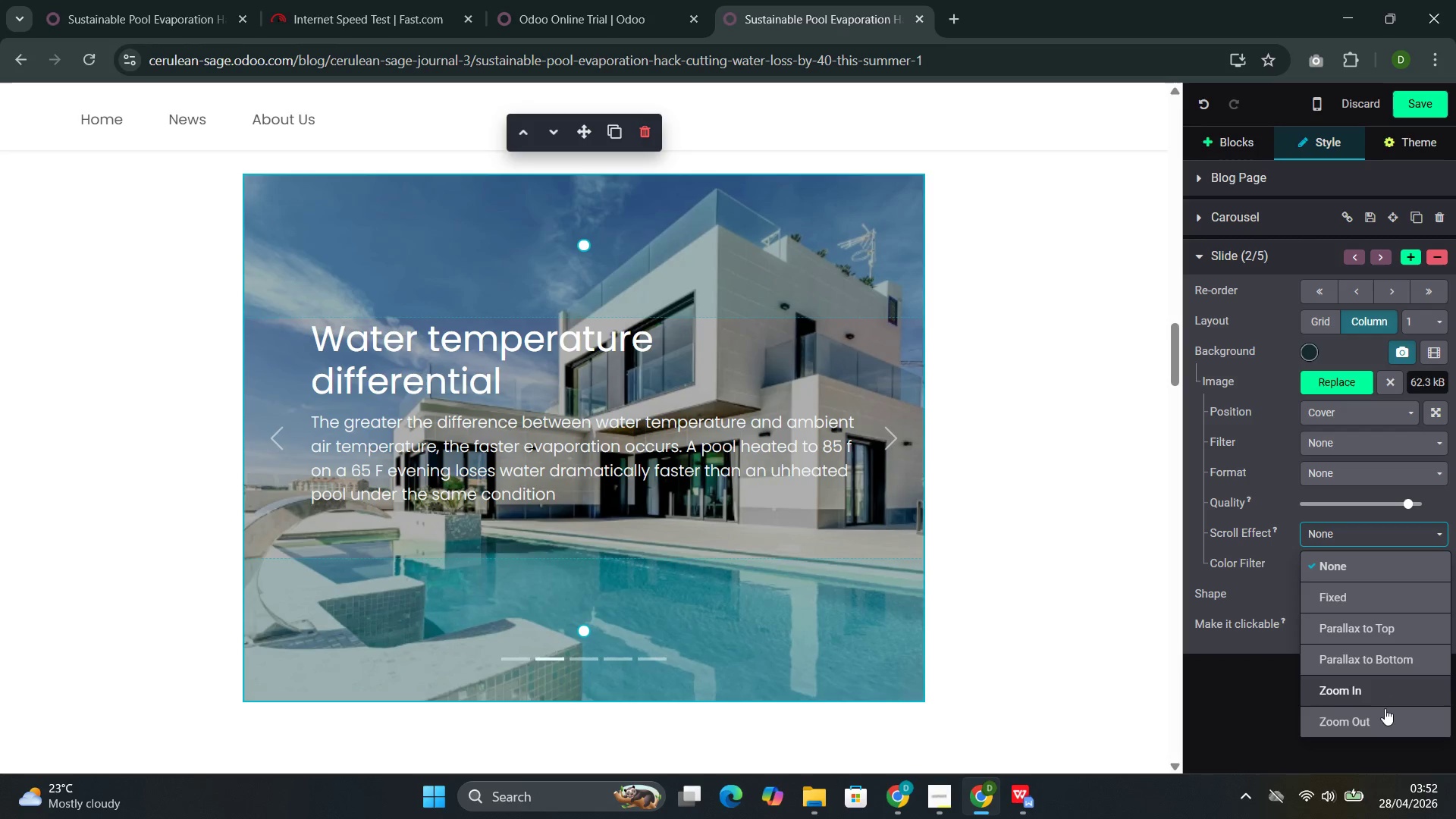 
left_click([1385, 713])
 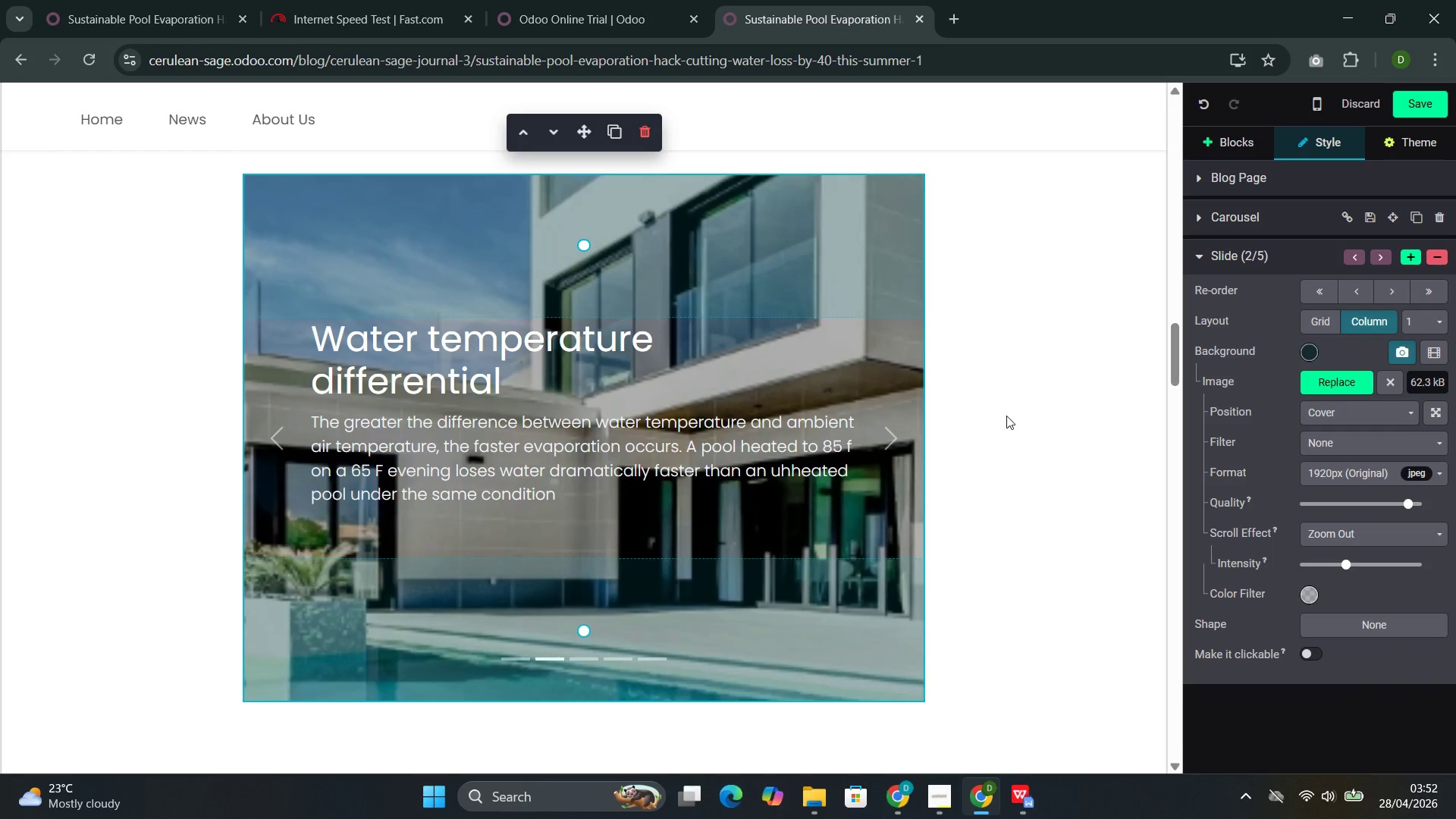 
left_click([906, 424])
 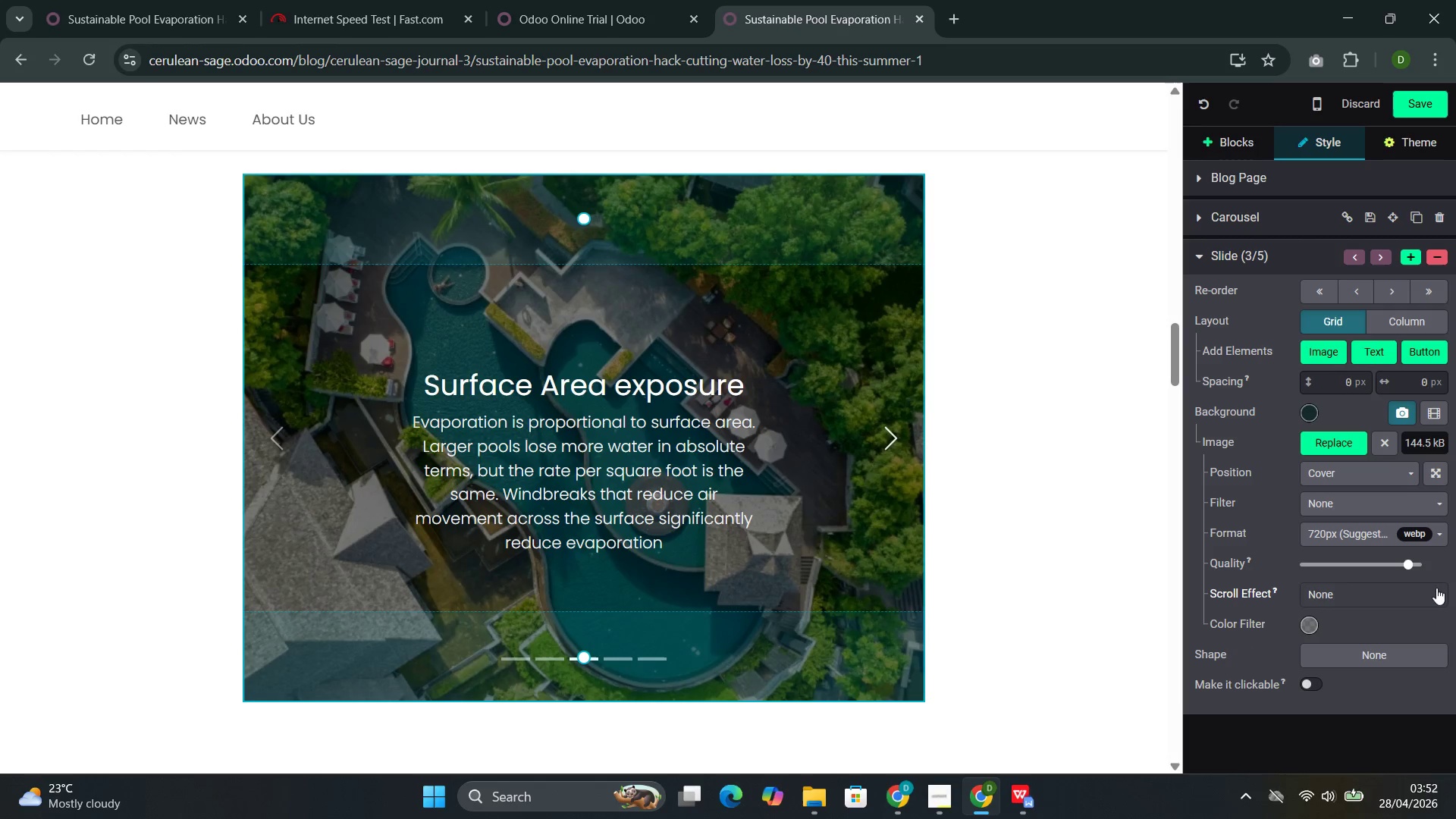 
left_click([1384, 599])
 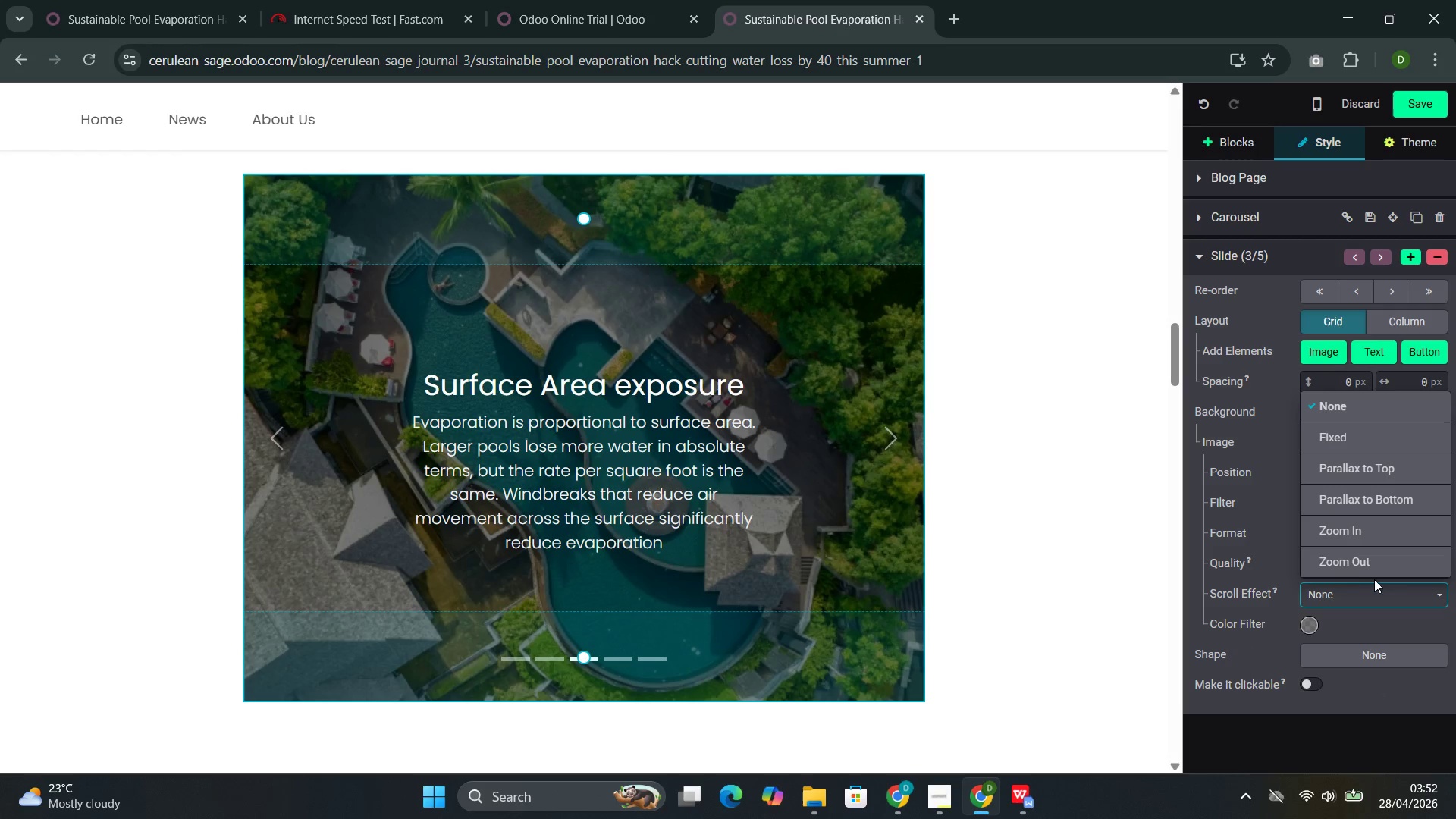 
left_click([1383, 562])
 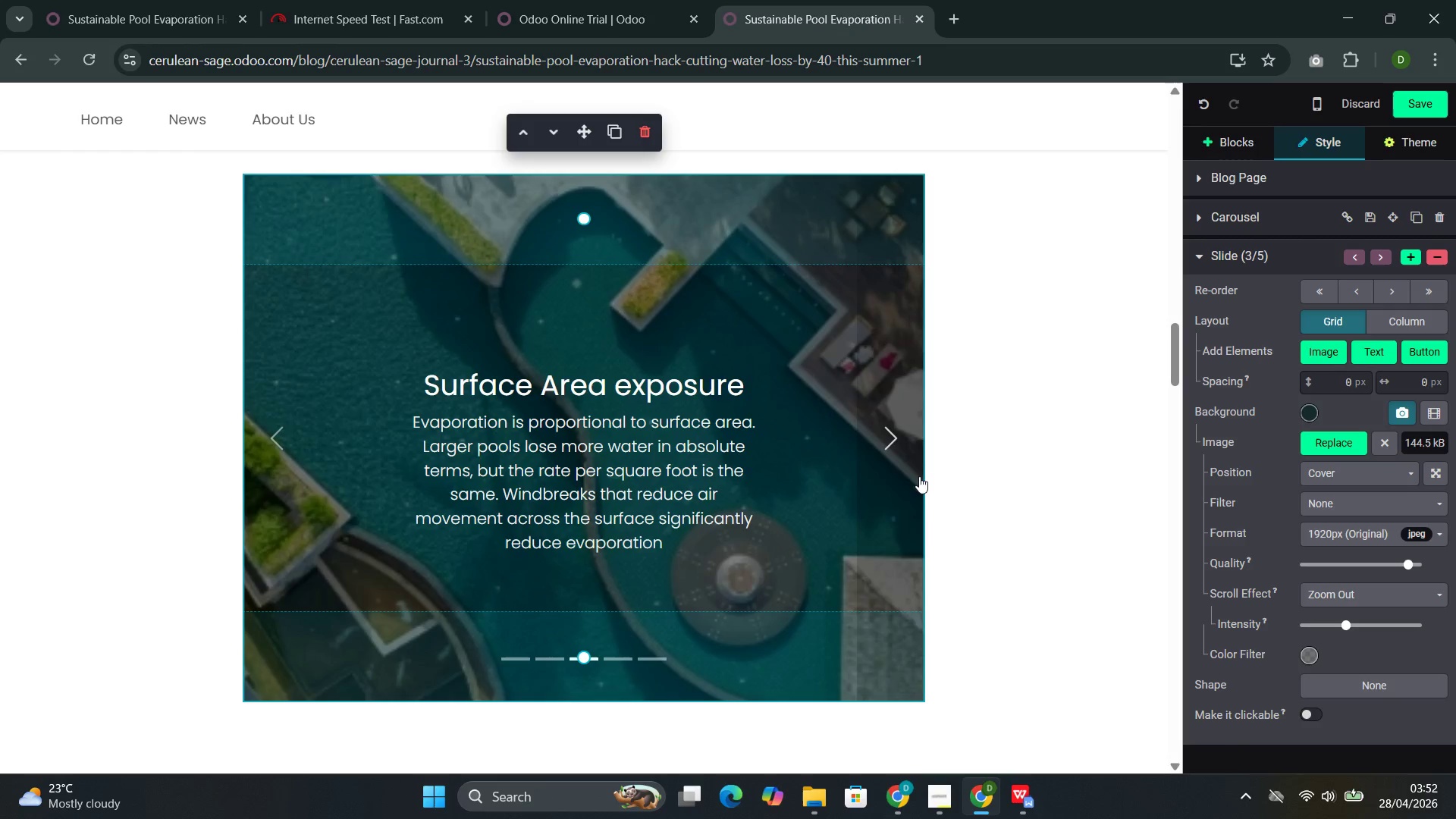 
left_click([917, 474])
 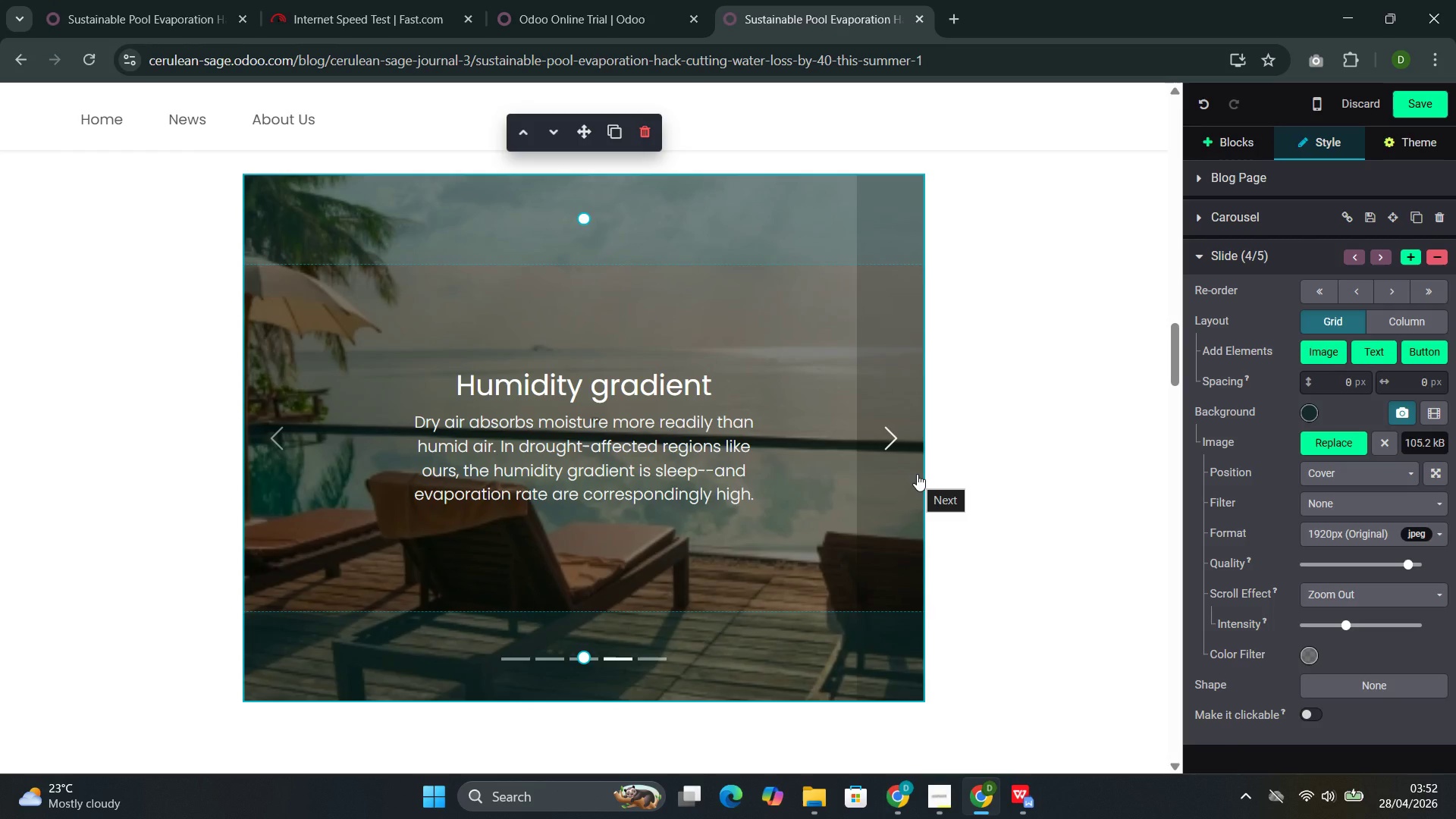 
left_click([917, 474])
 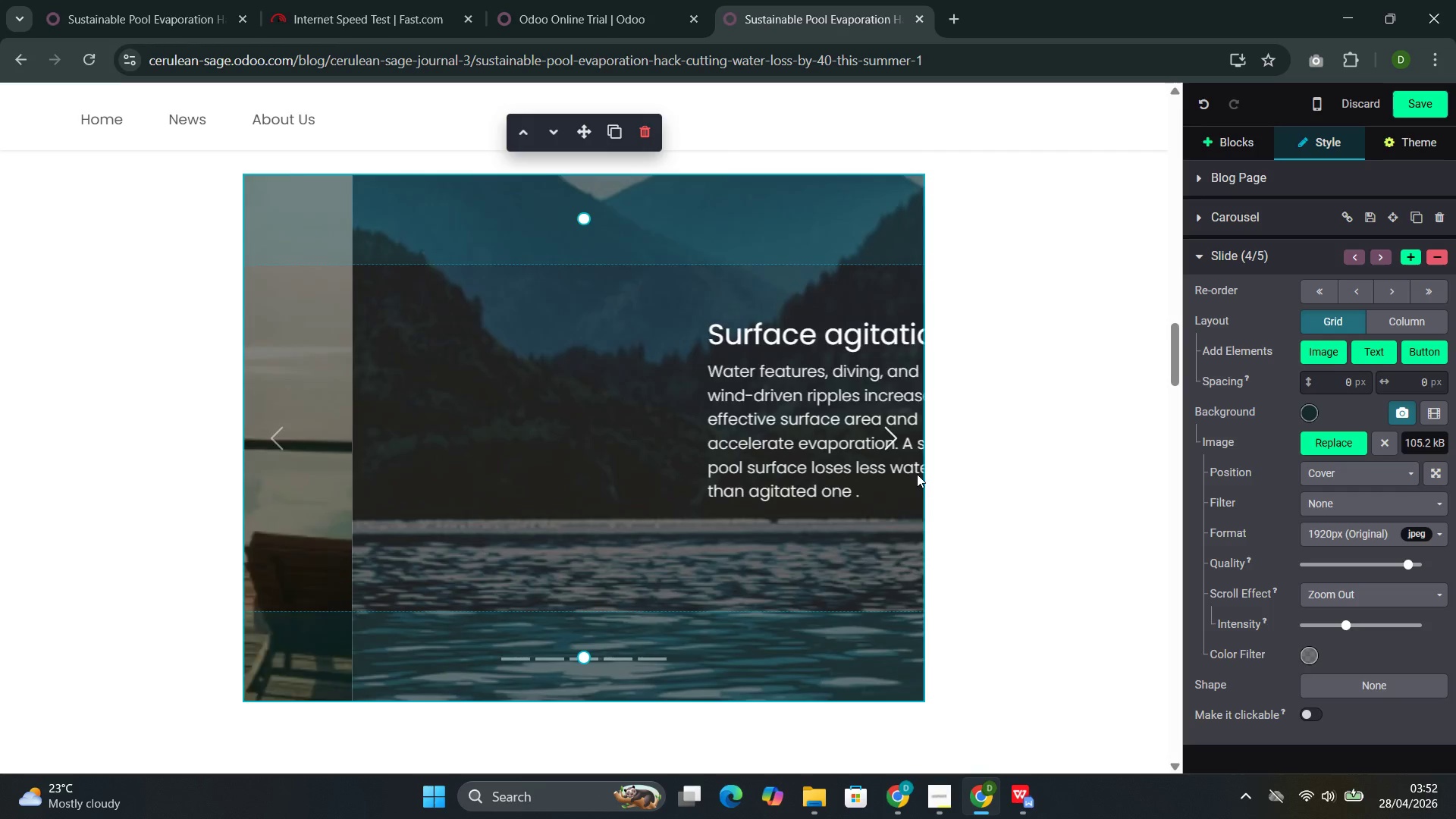 
left_click([917, 474])
 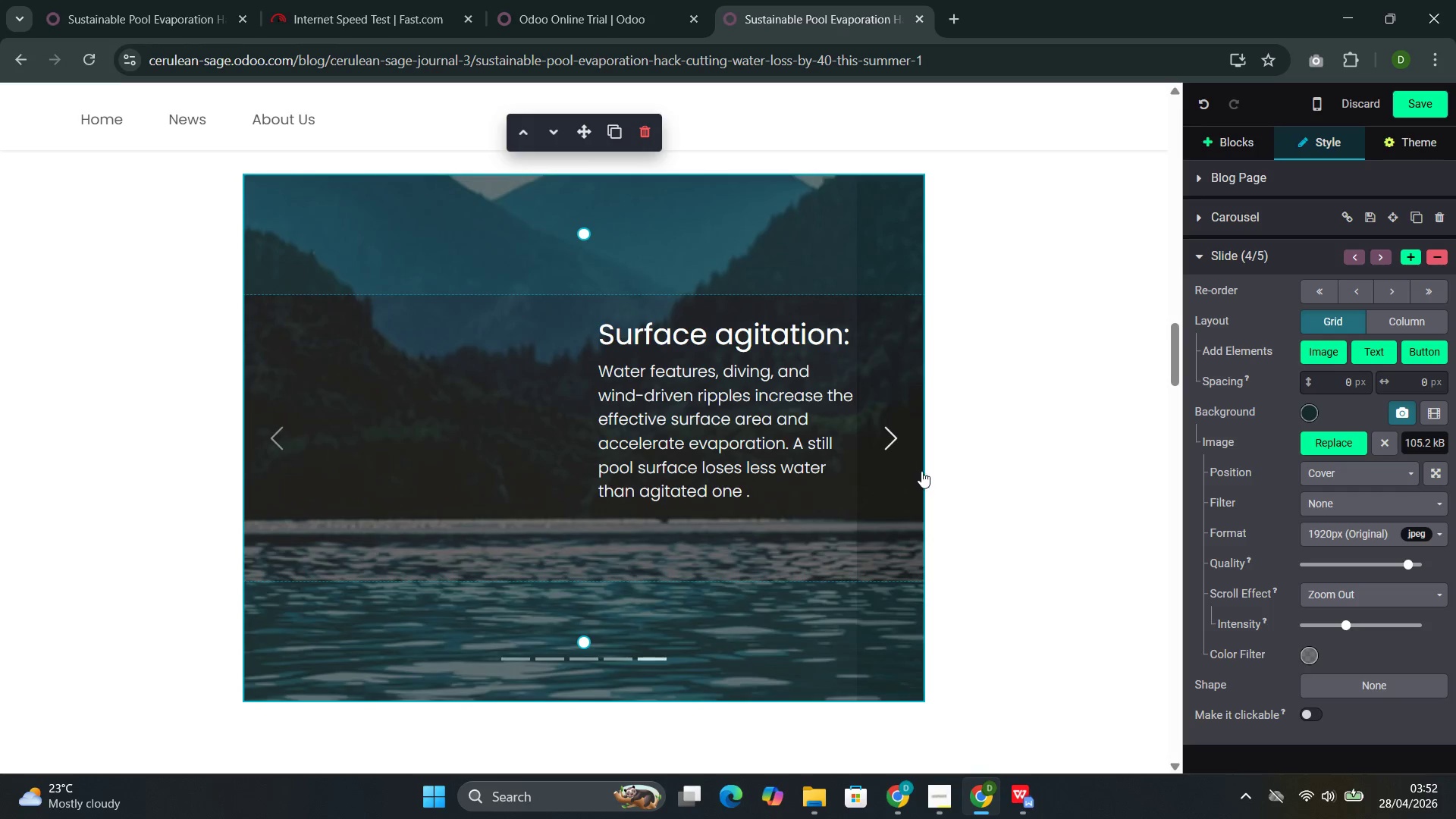 
scroll: coordinate [921, 471], scroll_direction: down, amount: 7.0
 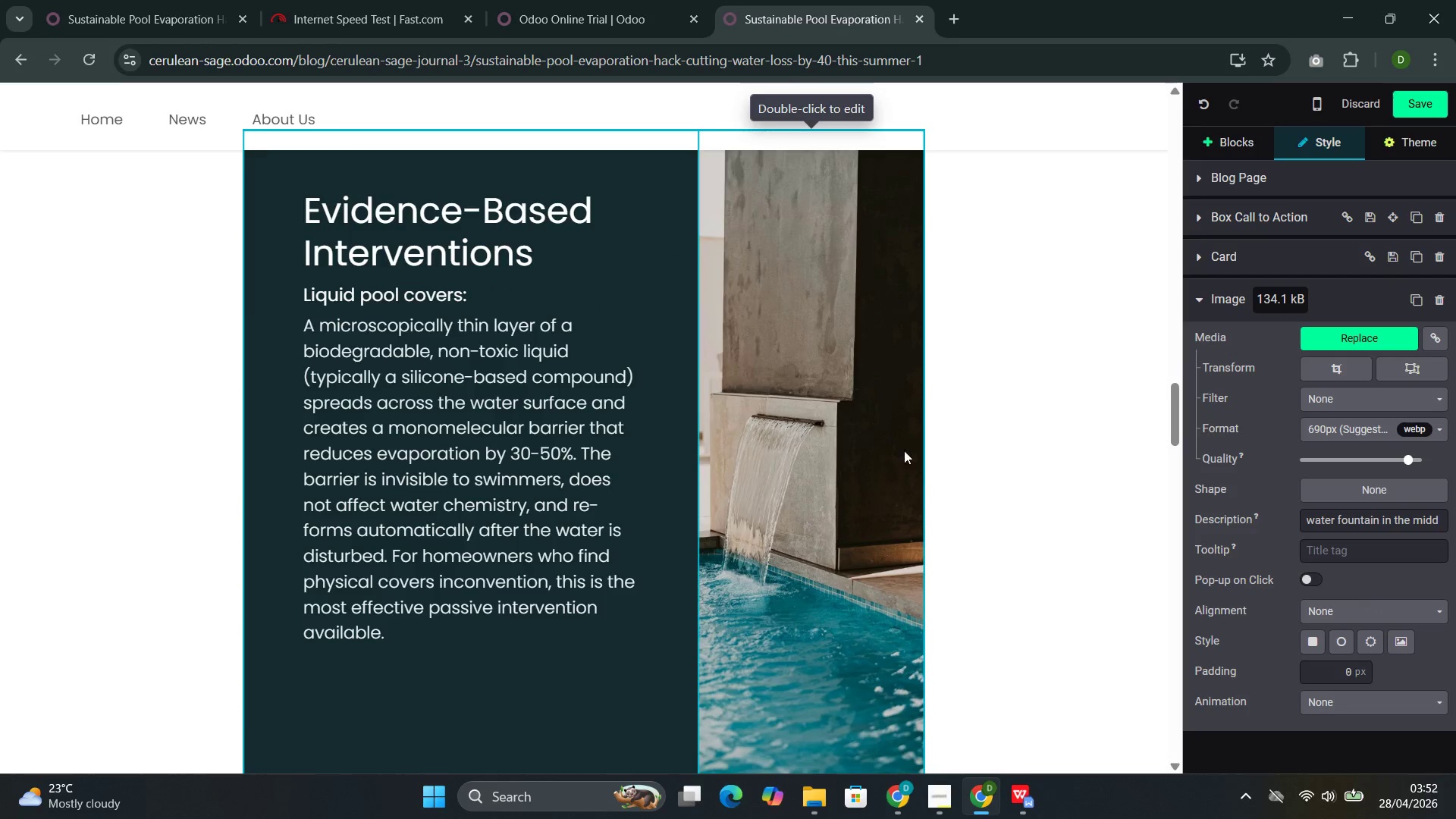 
left_click([868, 457])
 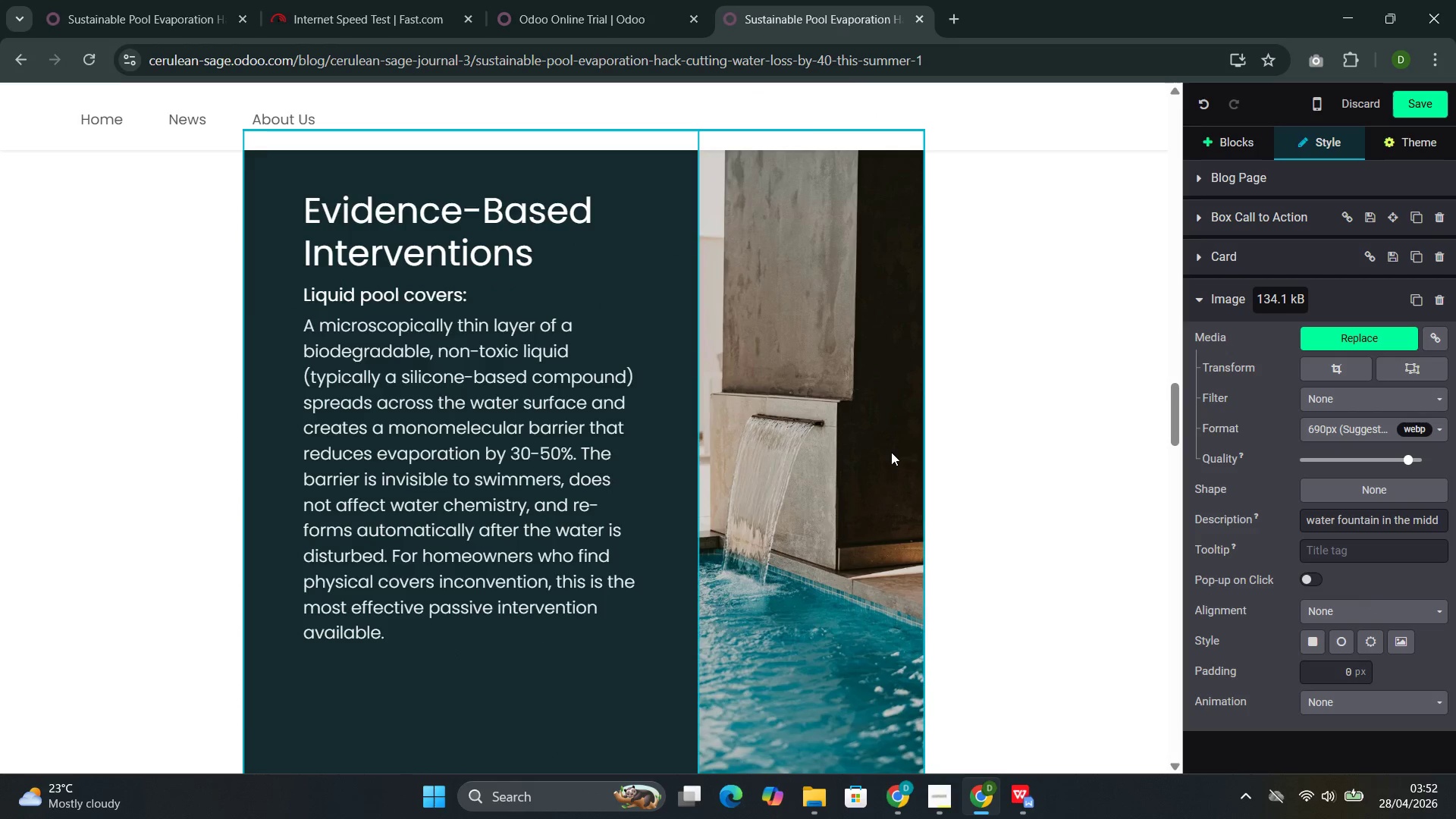 
double_click([891, 452])
 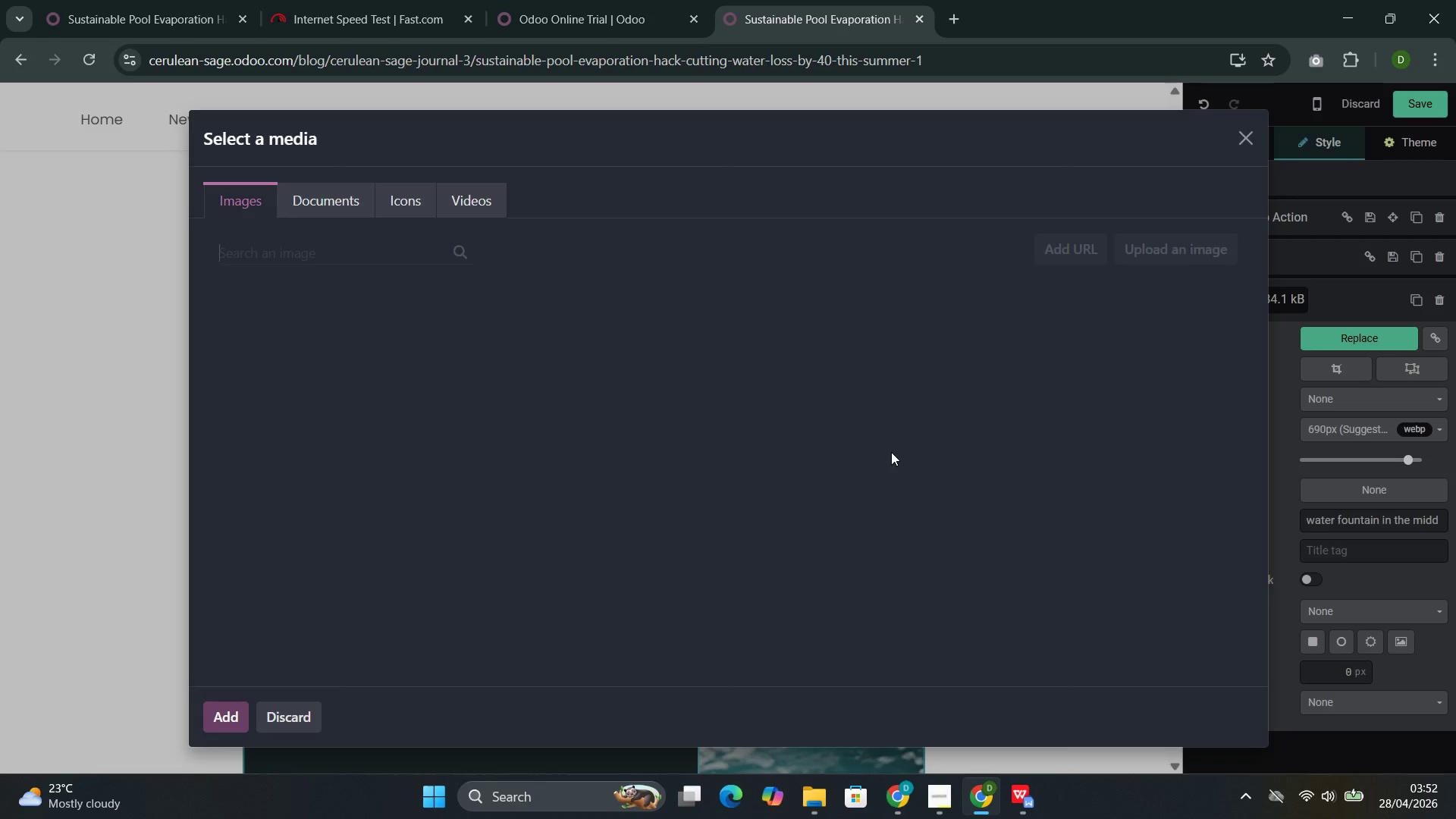 
left_click([891, 452])
 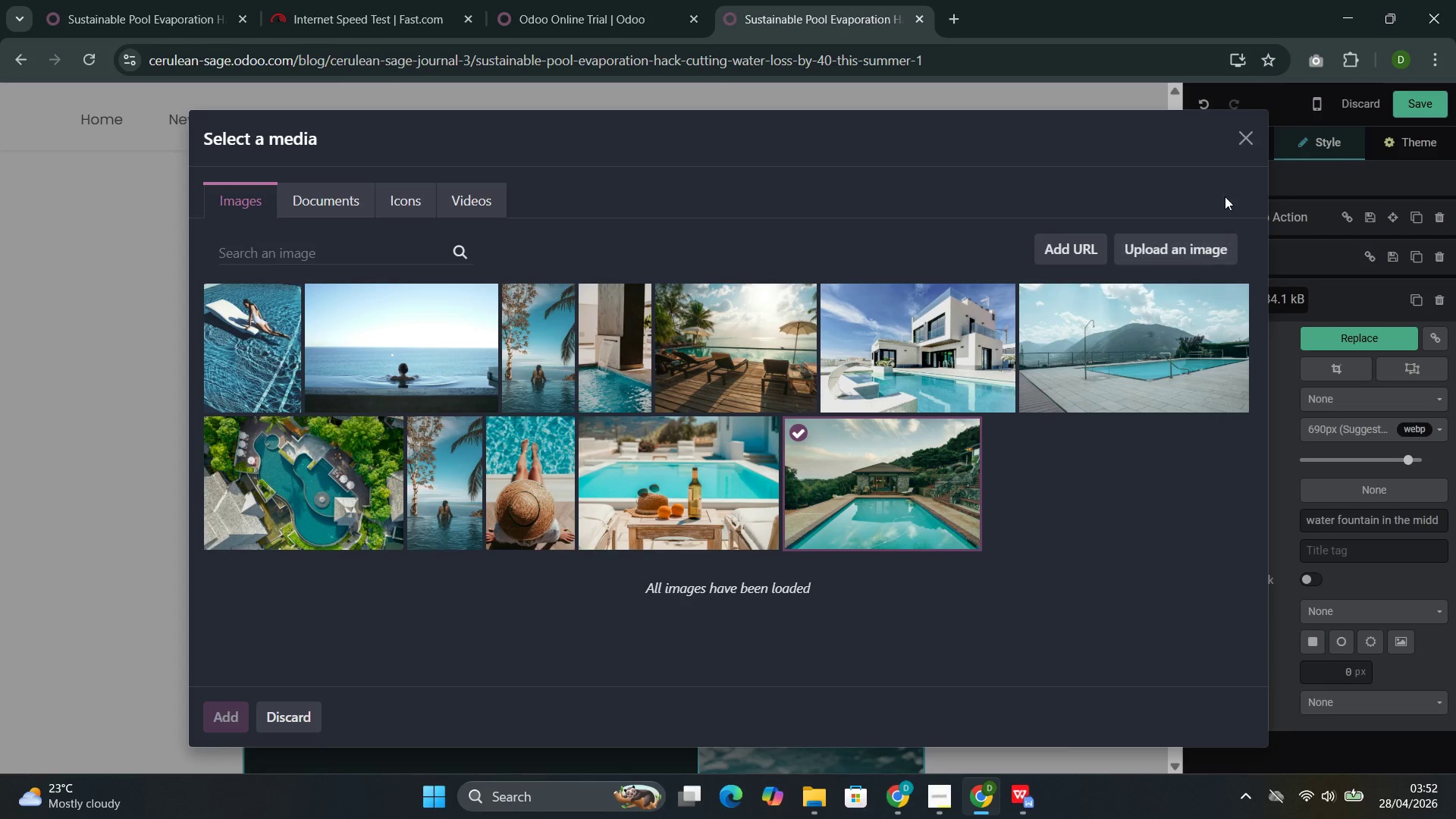 
wait(6.69)
 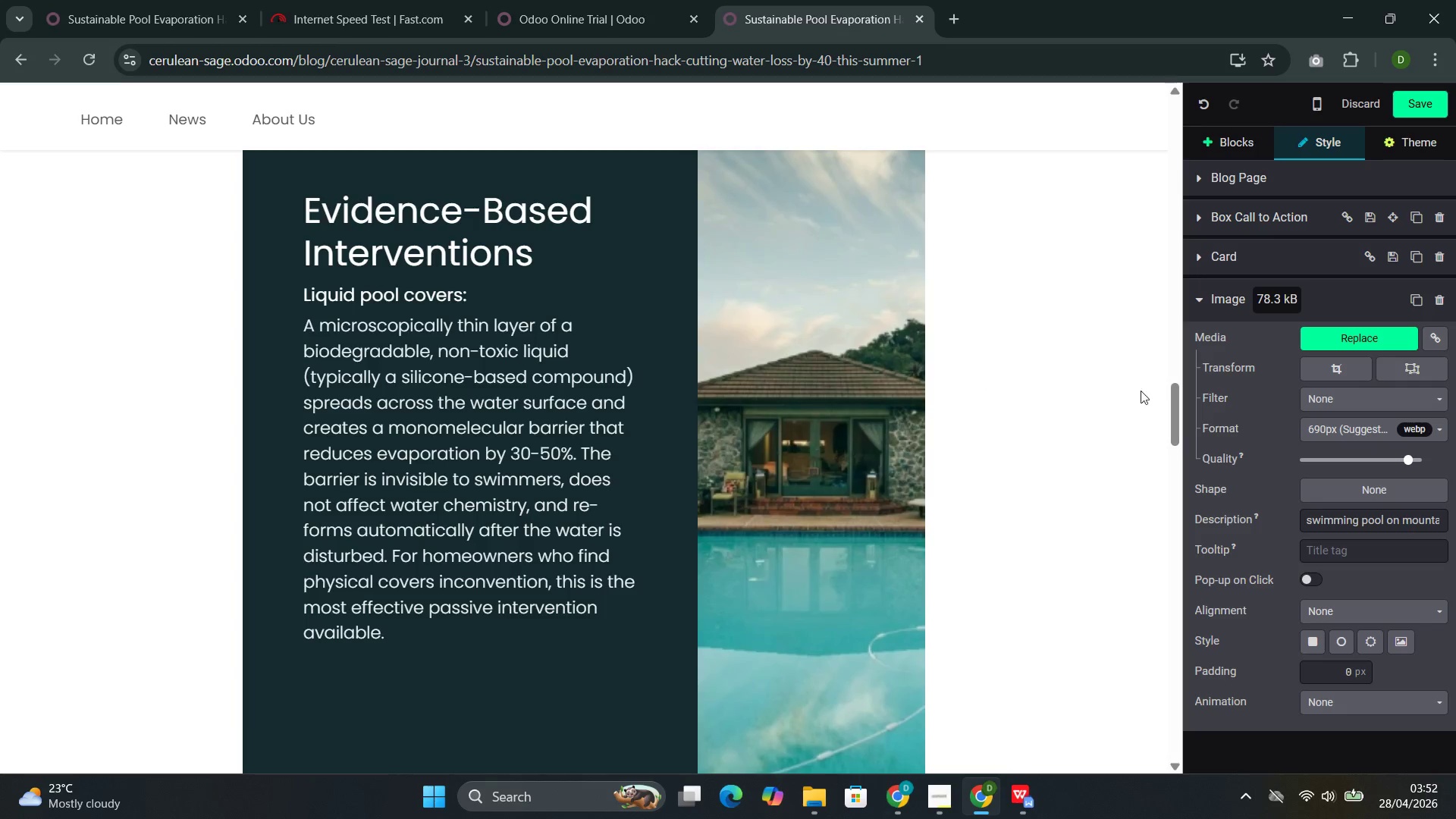 
left_click([842, 403])
 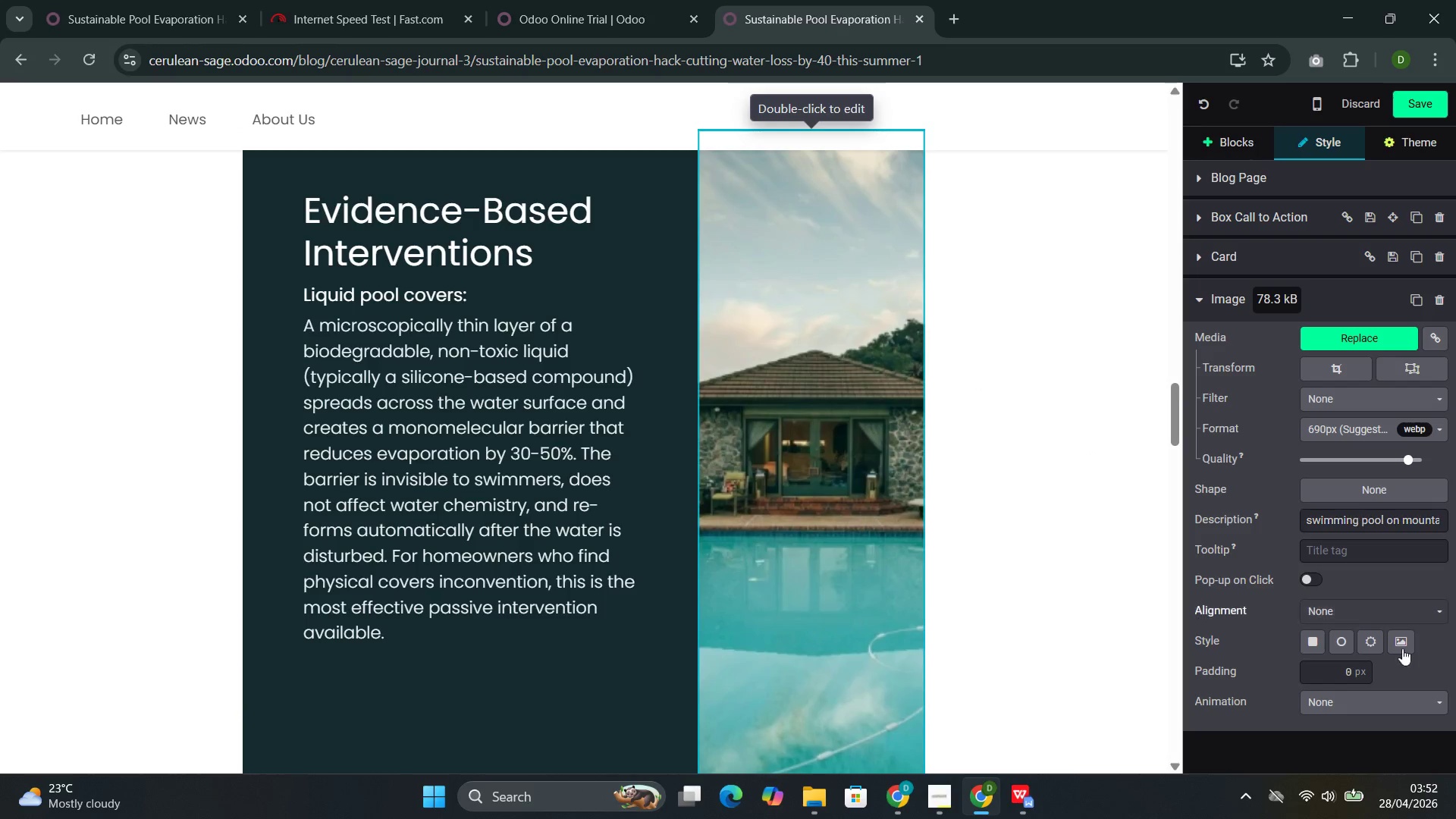 
scroll: coordinate [961, 380], scroll_direction: none, amount: 0.0
 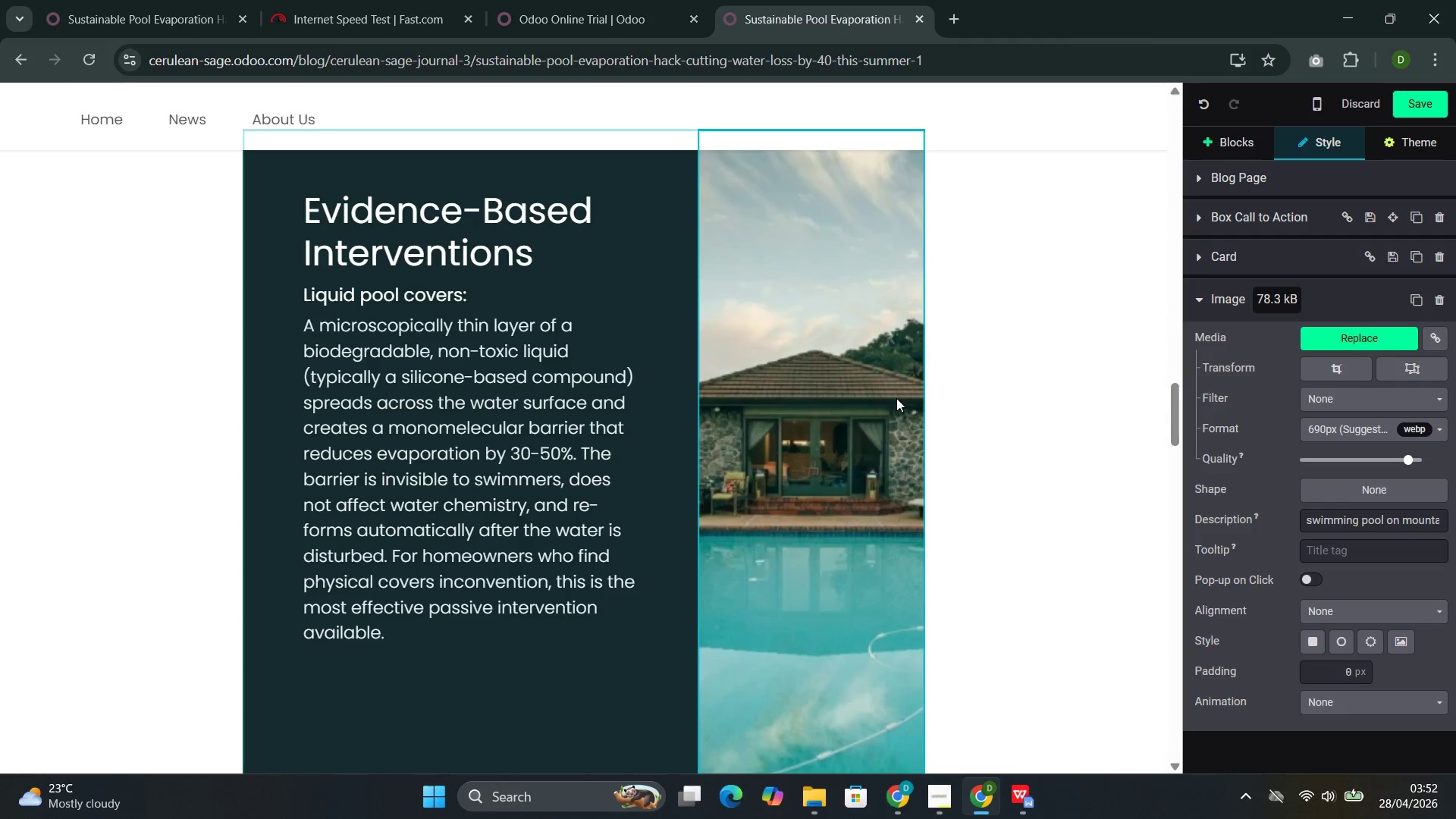 
scroll: coordinate [1285, 689], scroll_direction: down, amount: 4.0
 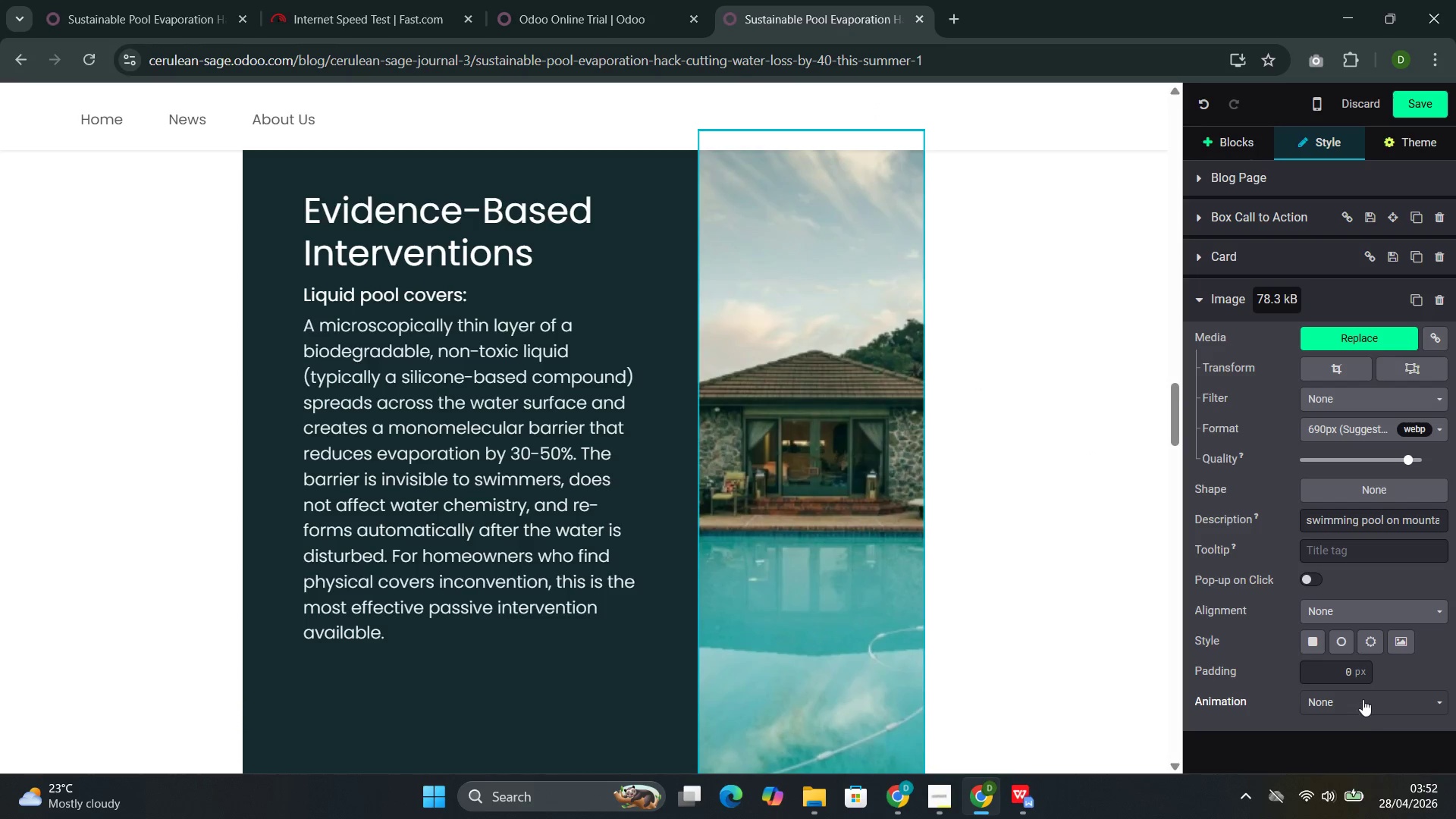 
left_click([1373, 632])
 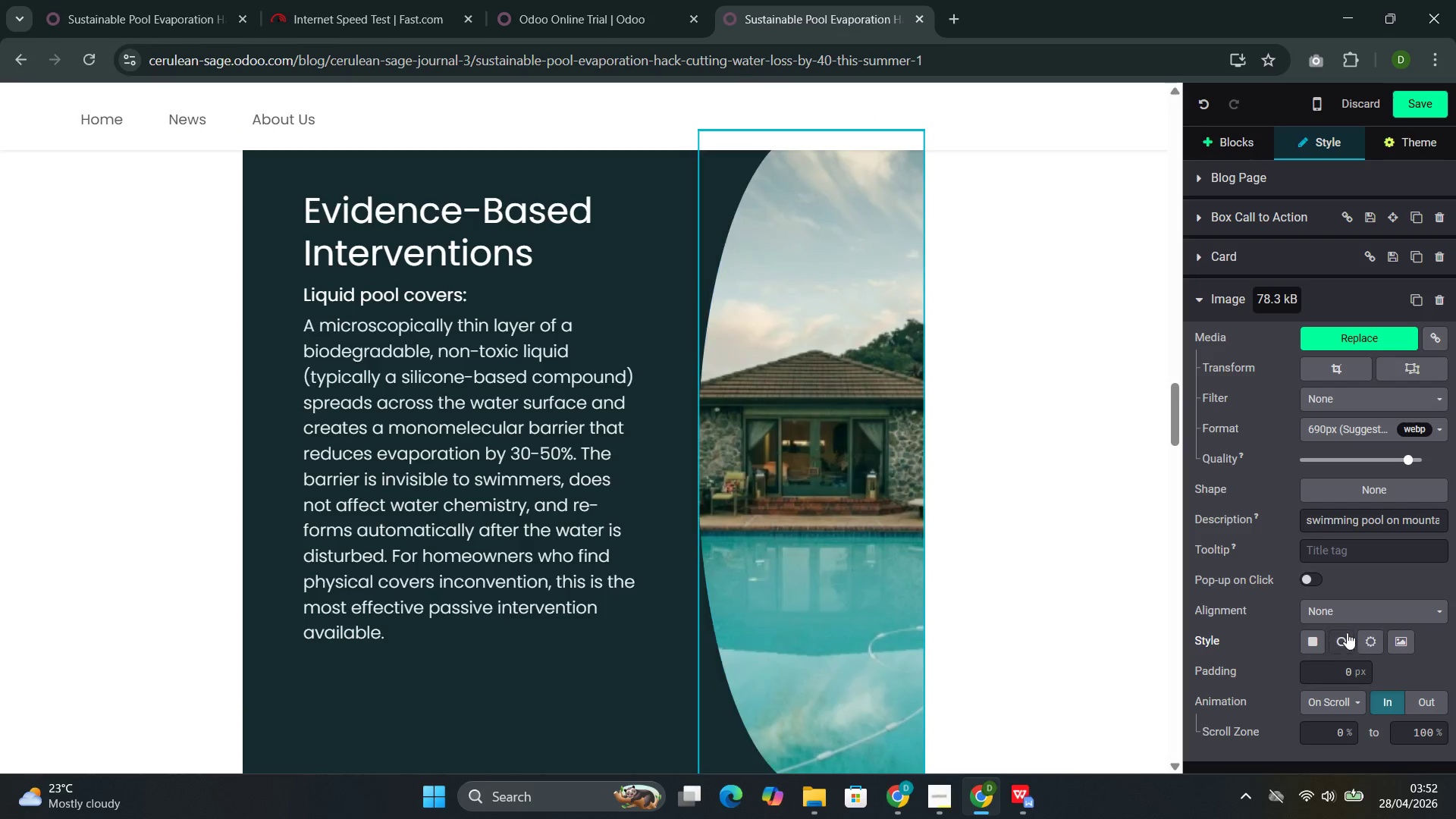 
scroll: coordinate [1349, 630], scroll_direction: down, amount: 5.0
 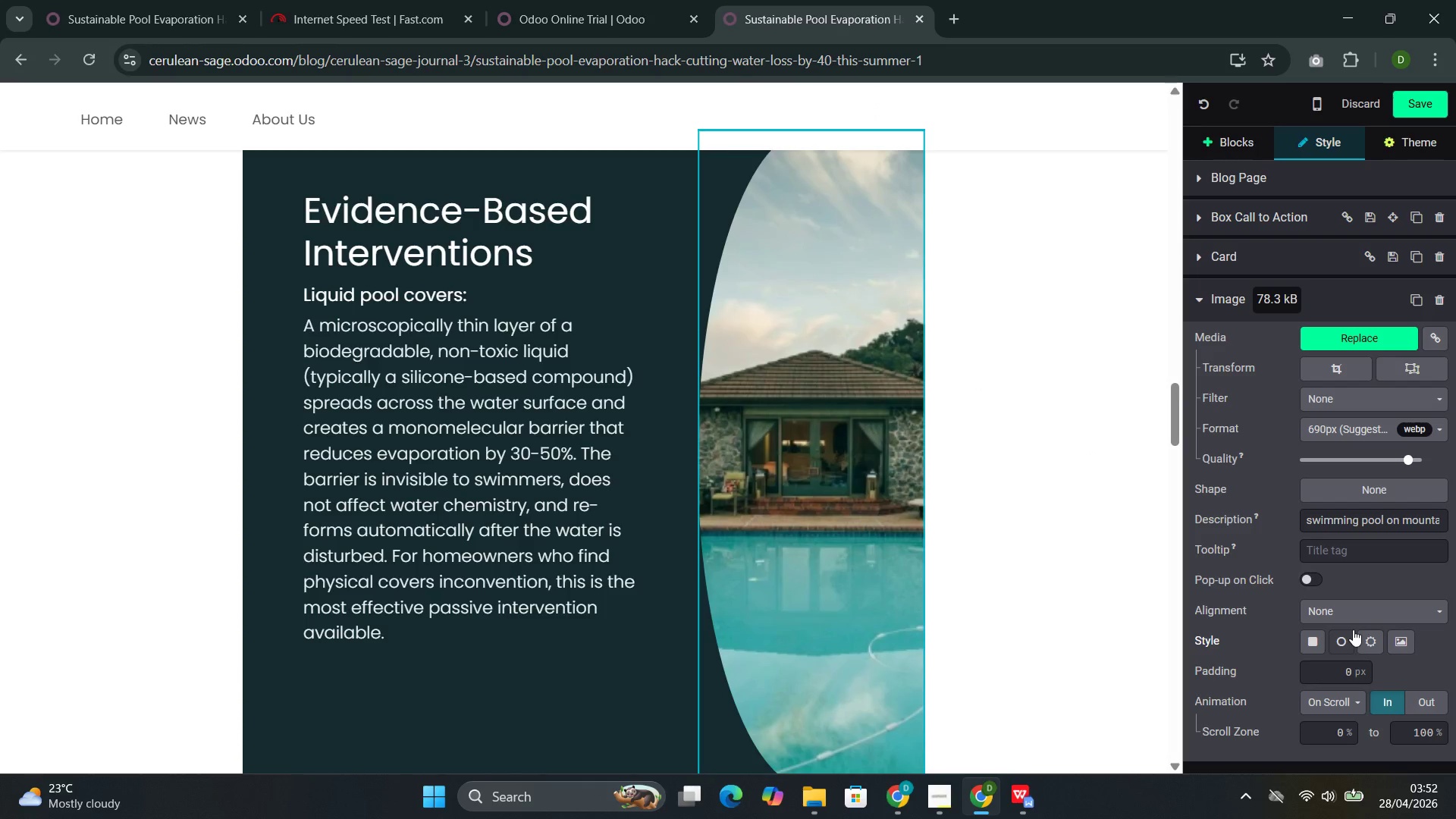 
mouse_move([1364, 654])
 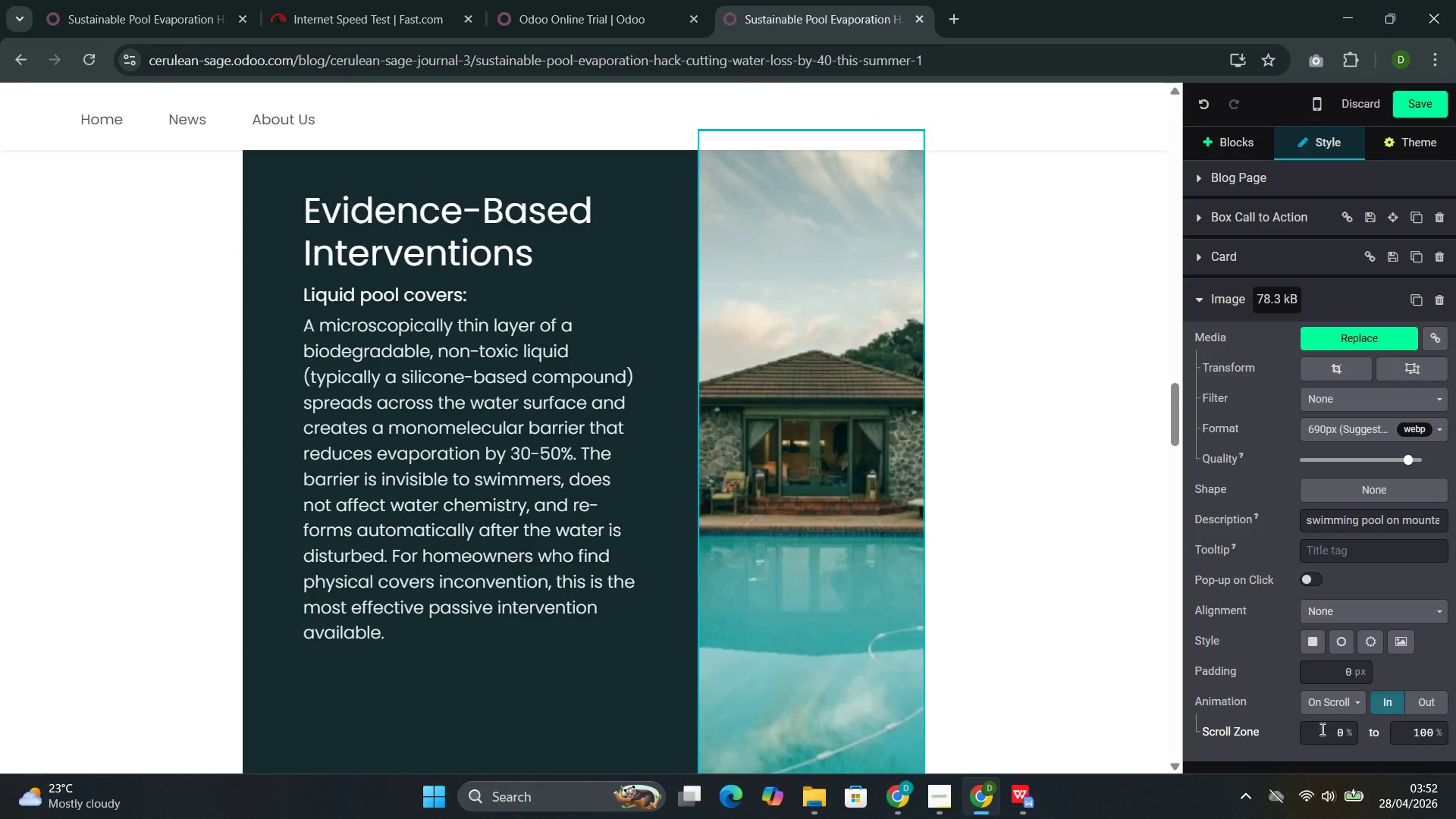 
scroll: coordinate [1255, 693], scroll_direction: down, amount: 6.0
 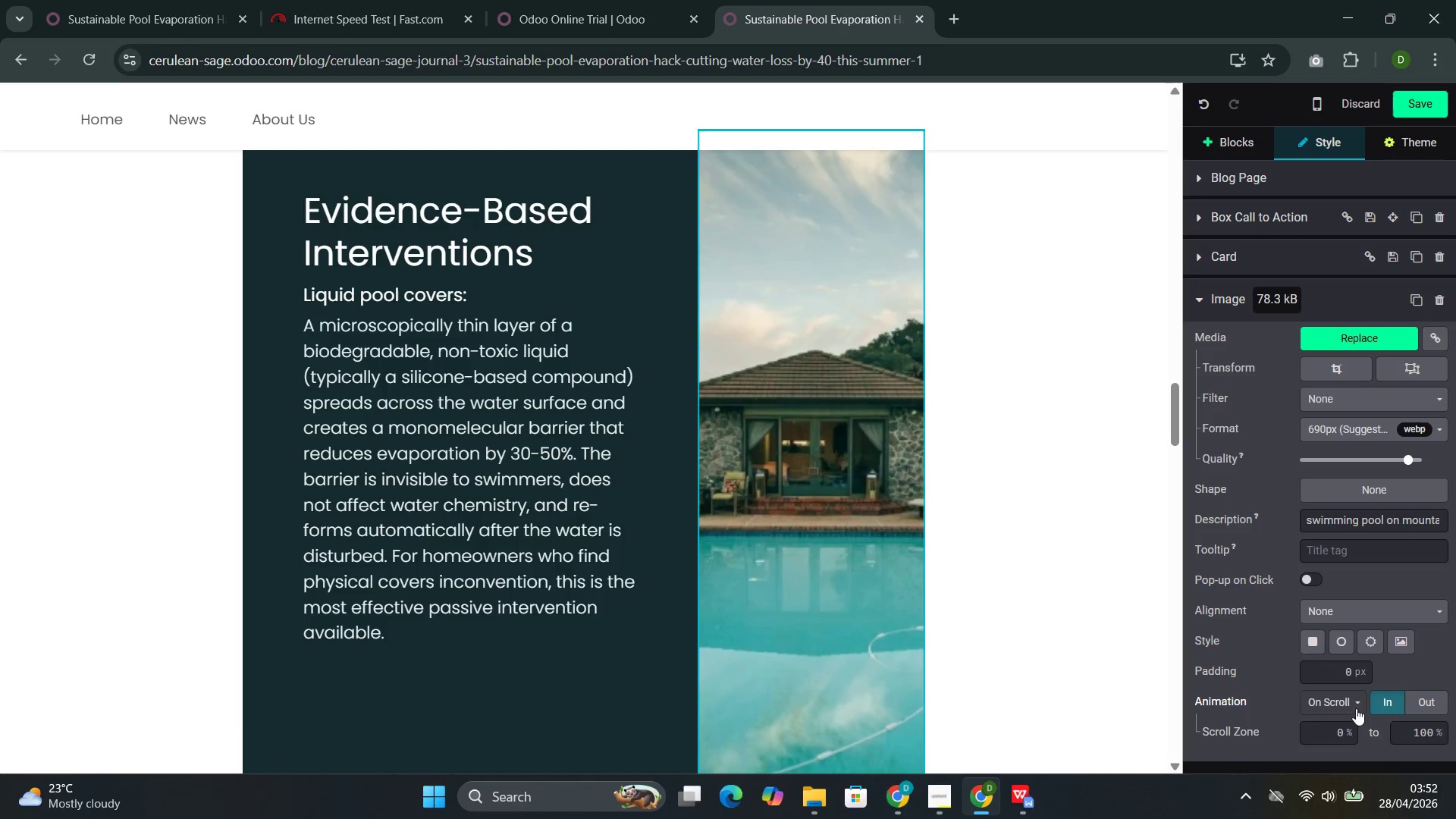 
left_click([1335, 701])
 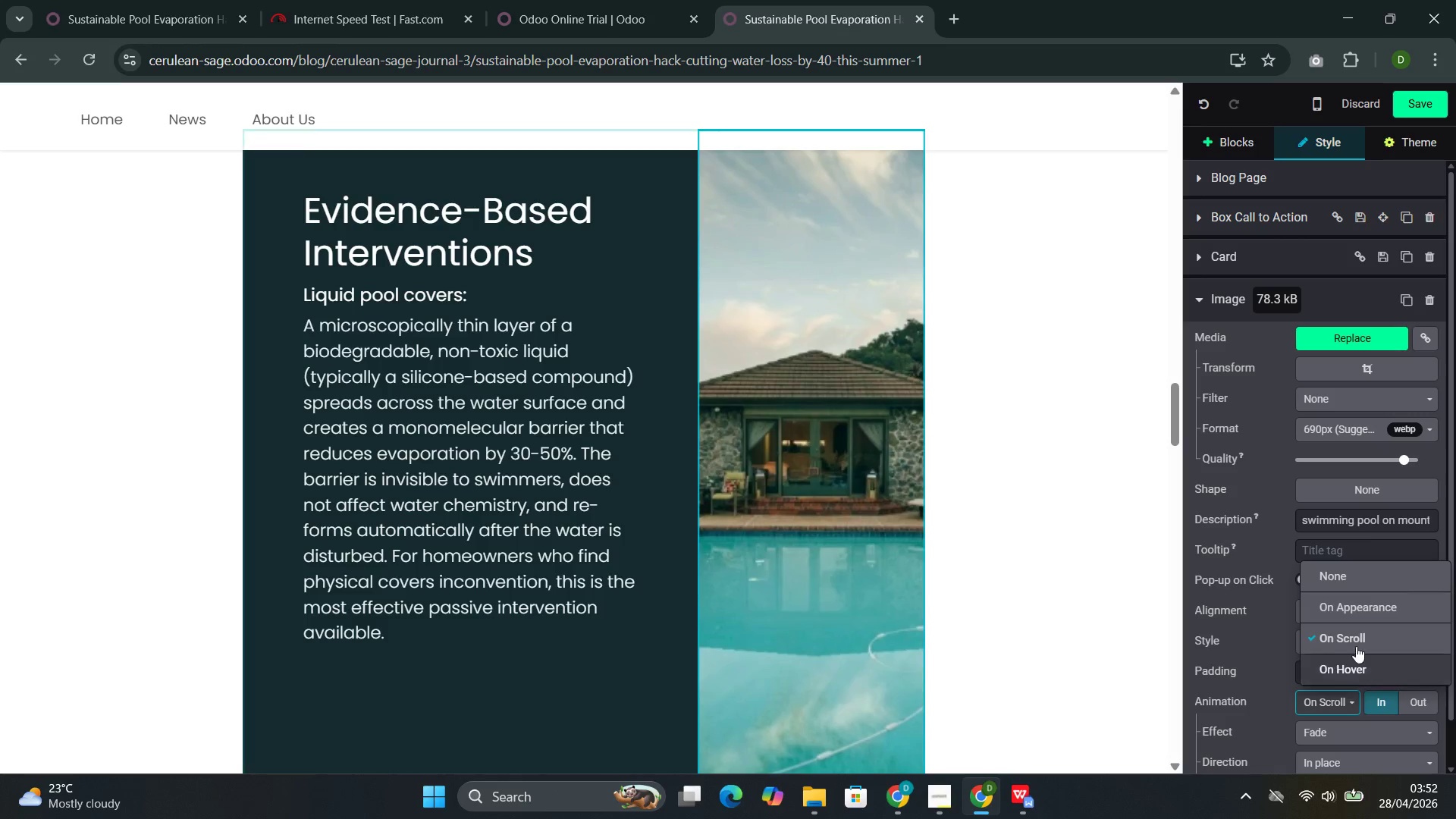 
left_click([1359, 638])
 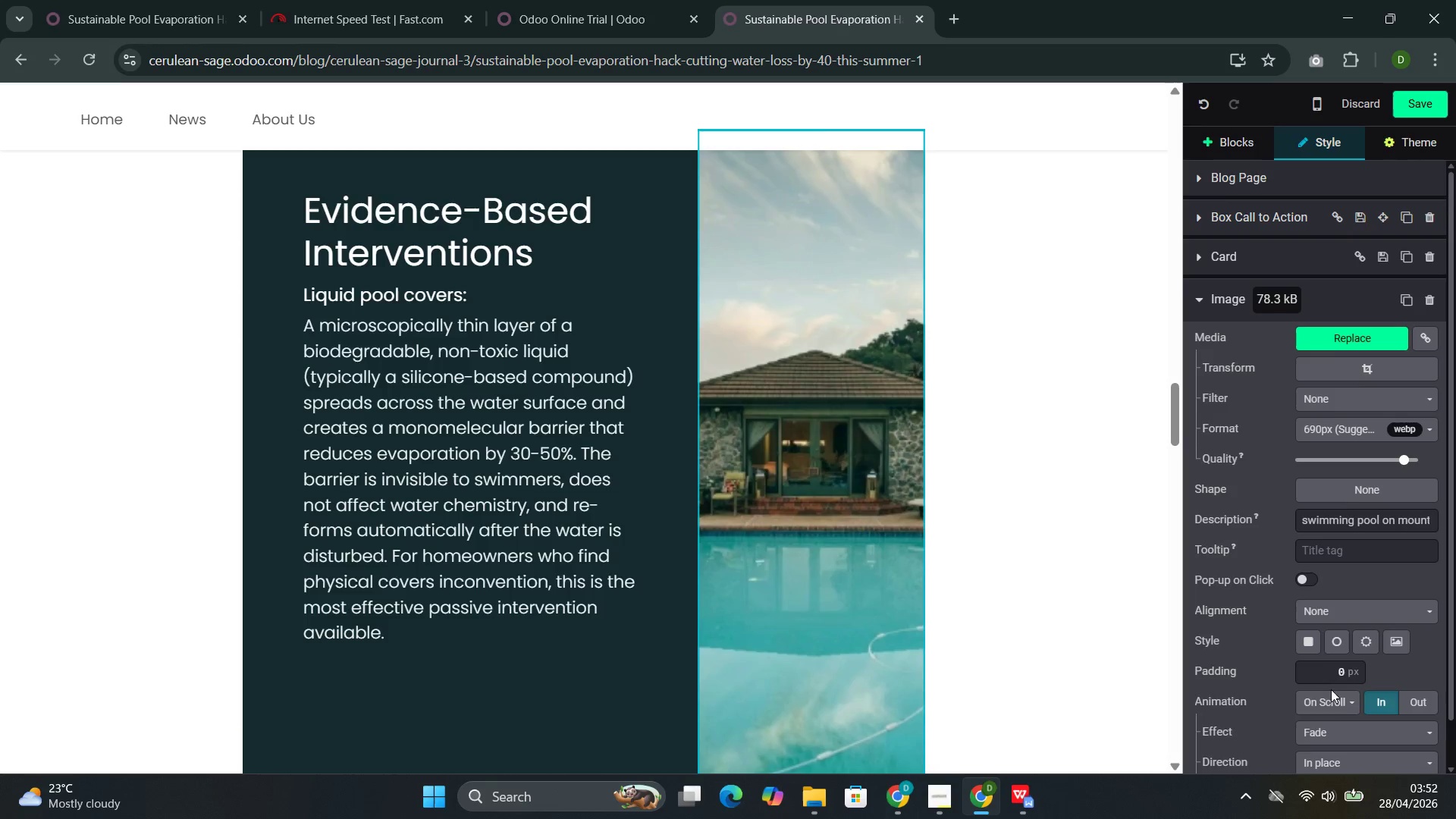 
left_click([1366, 713])
 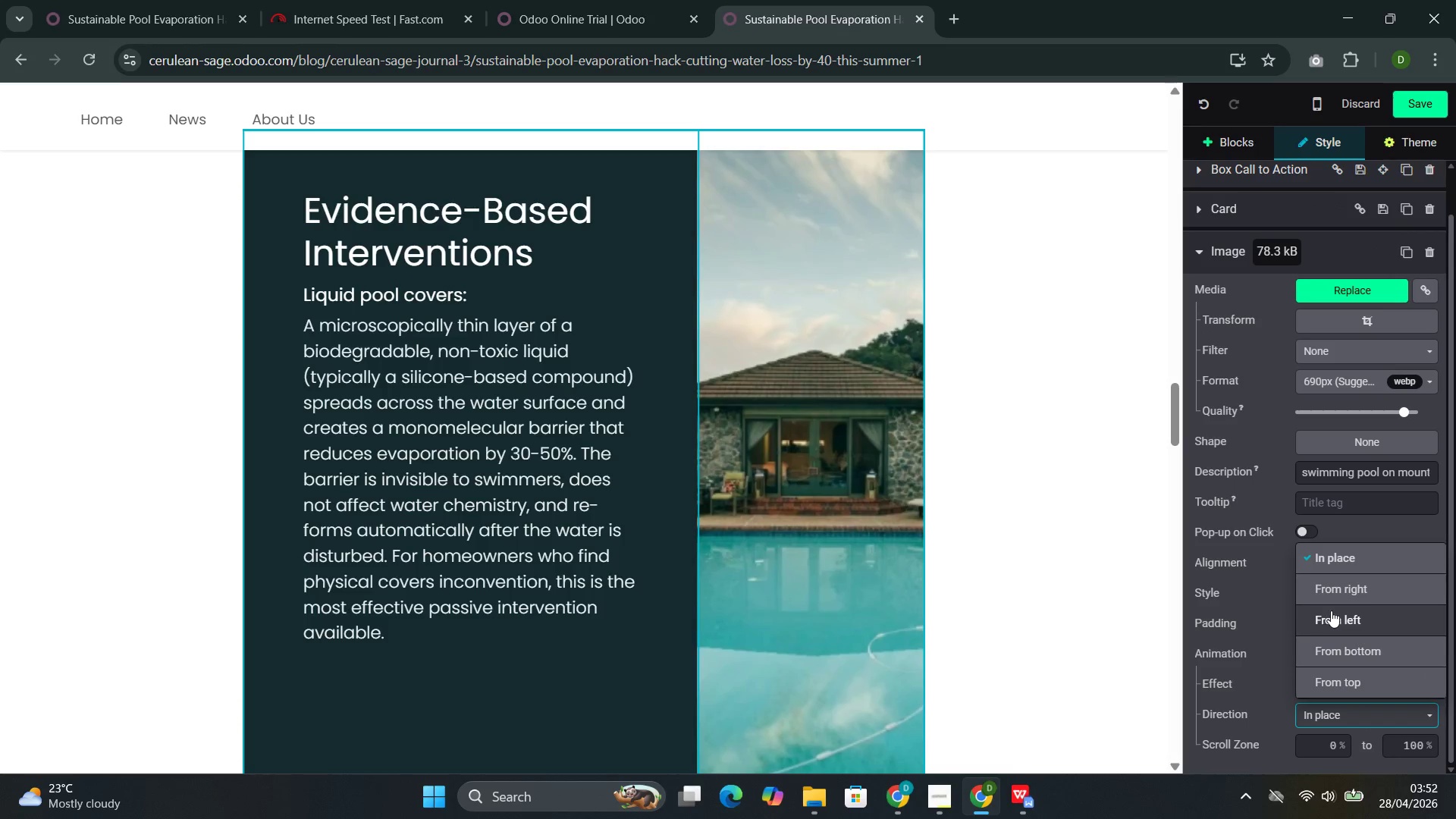 
scroll: coordinate [1323, 720], scroll_direction: down, amount: 3.0
 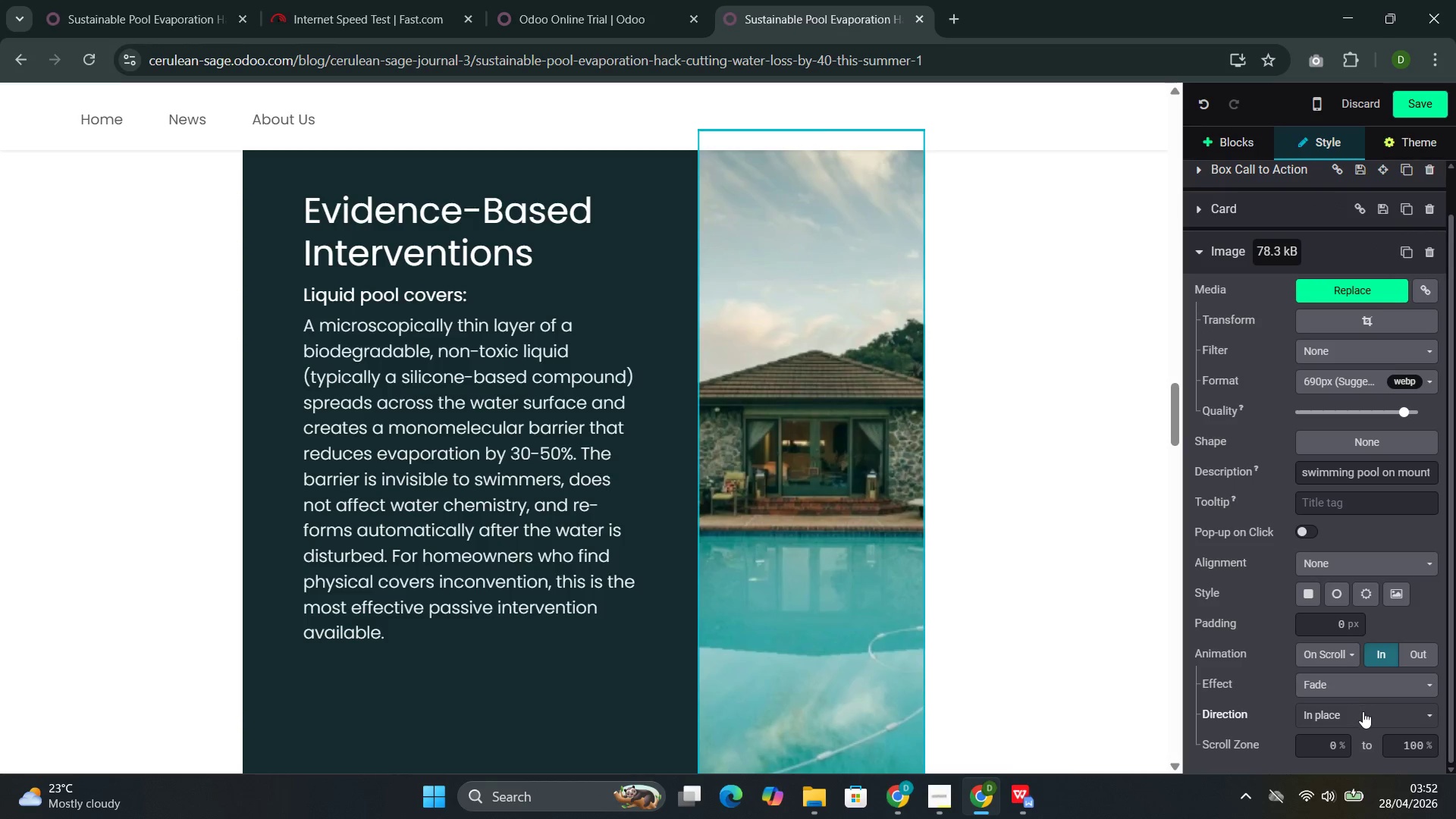 
left_click([1337, 596])
 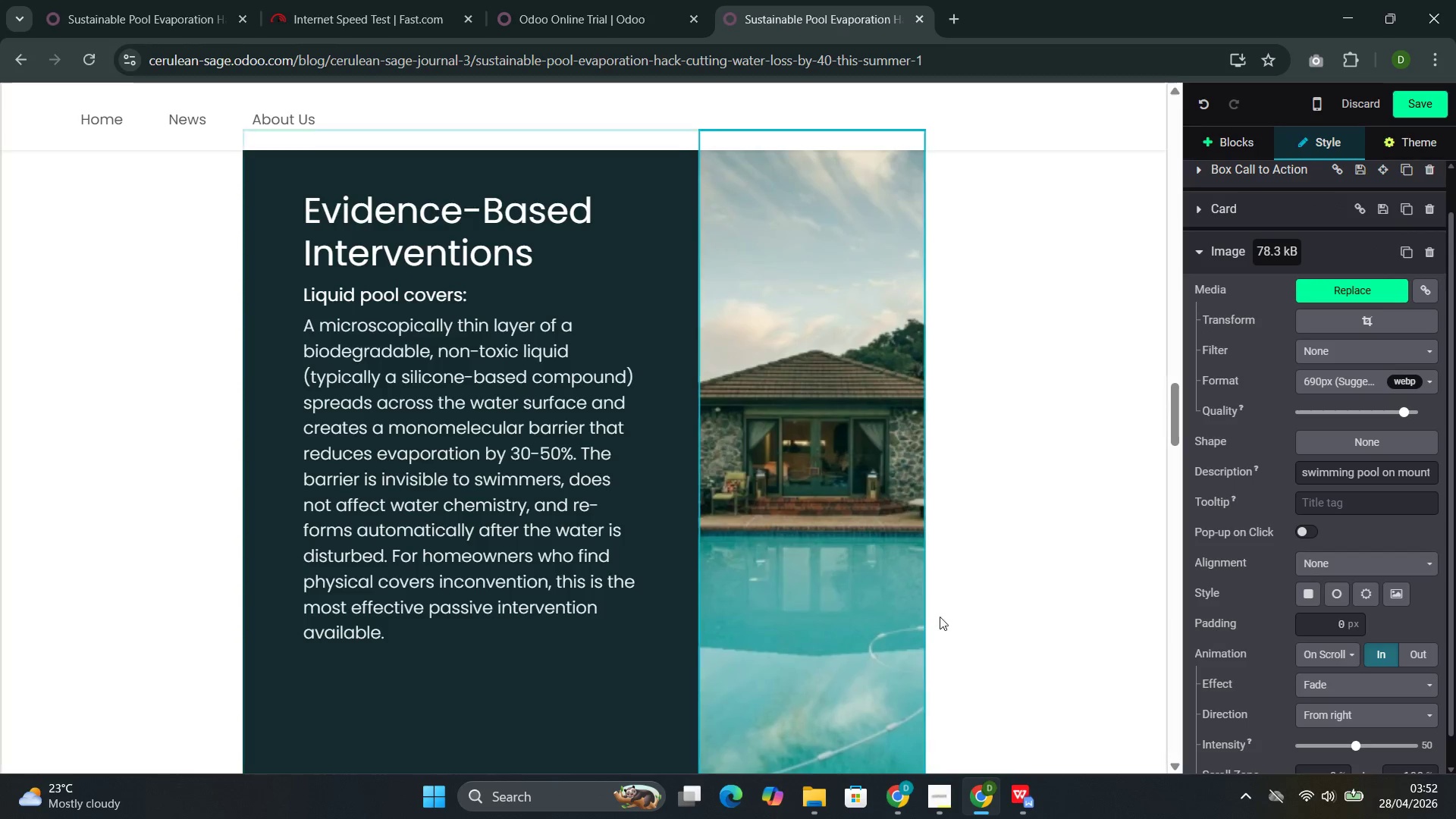 
scroll: coordinate [1383, 766], scroll_direction: down, amount: 3.0
 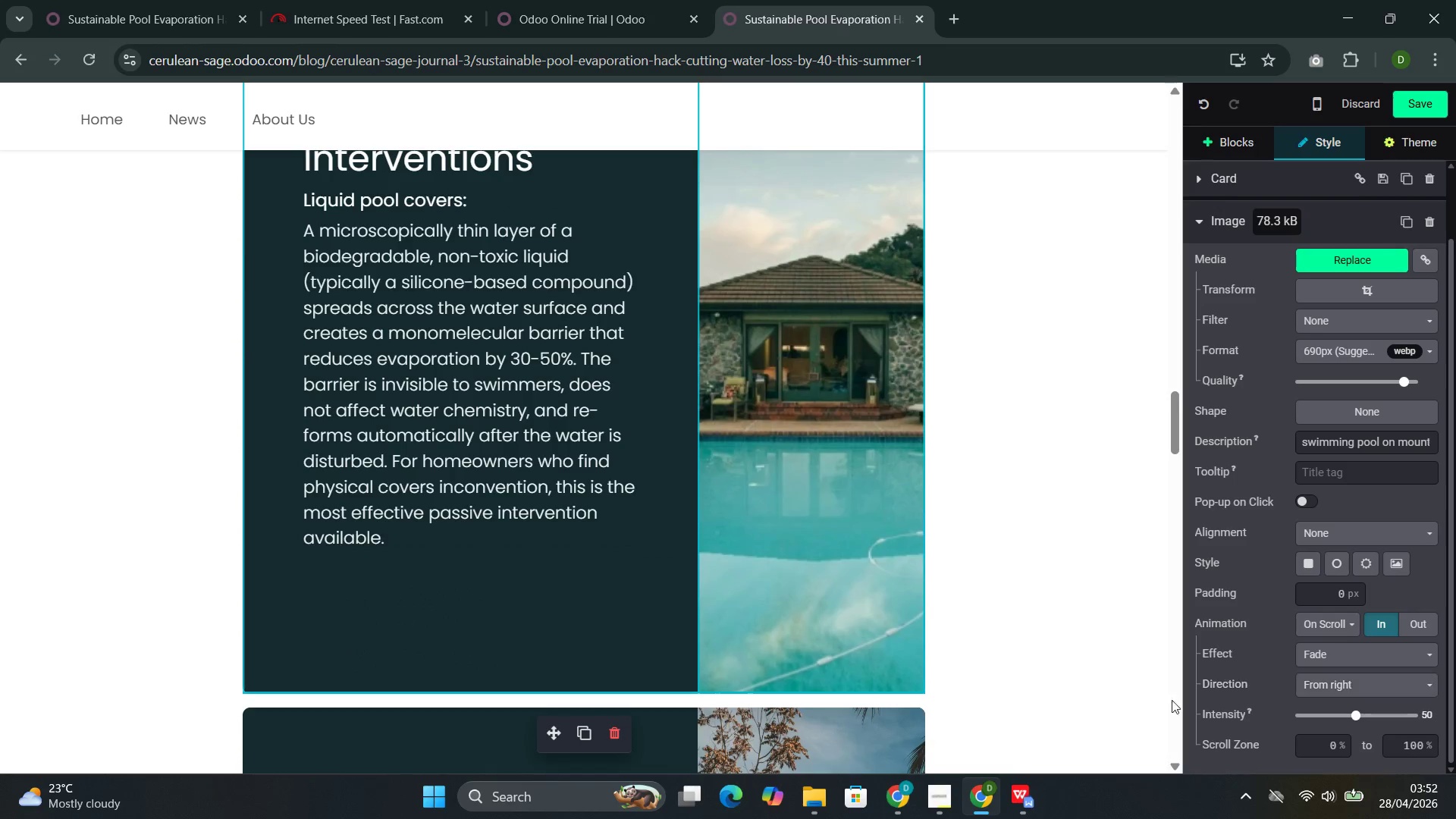 
left_click([792, 607])
 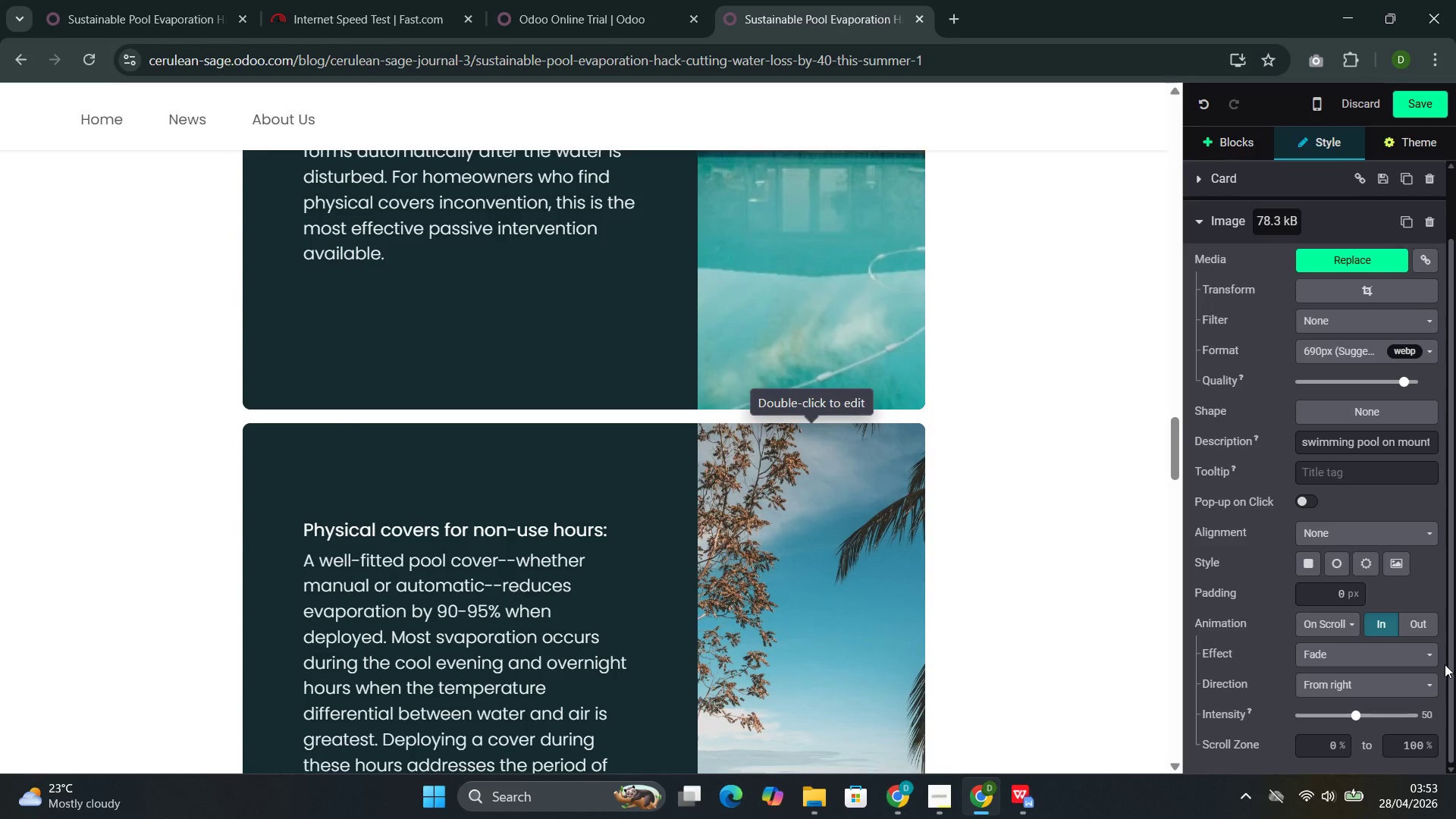 
scroll: coordinate [1119, 679], scroll_direction: down, amount: 3.0
 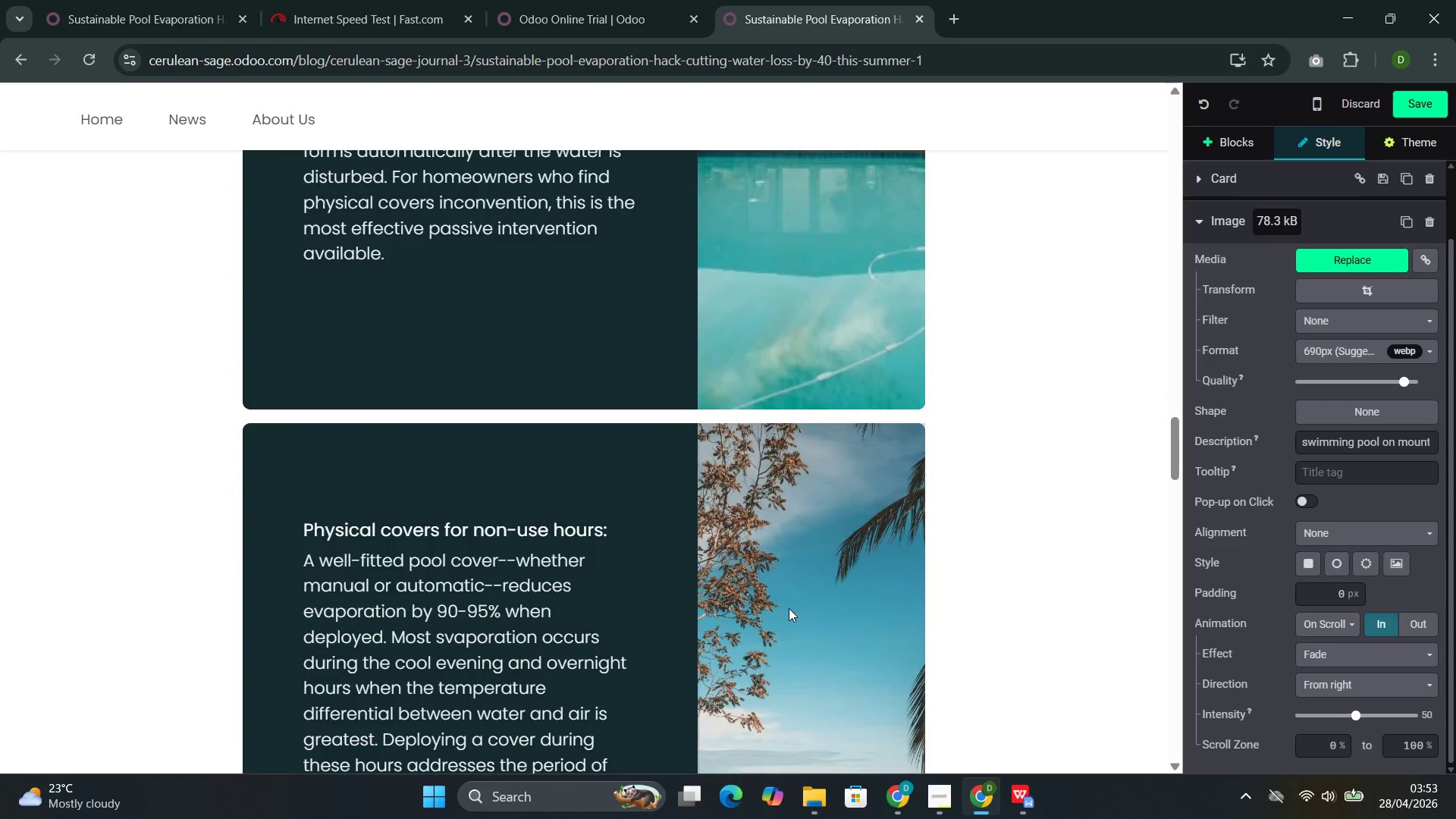 
left_click([1348, 702])
 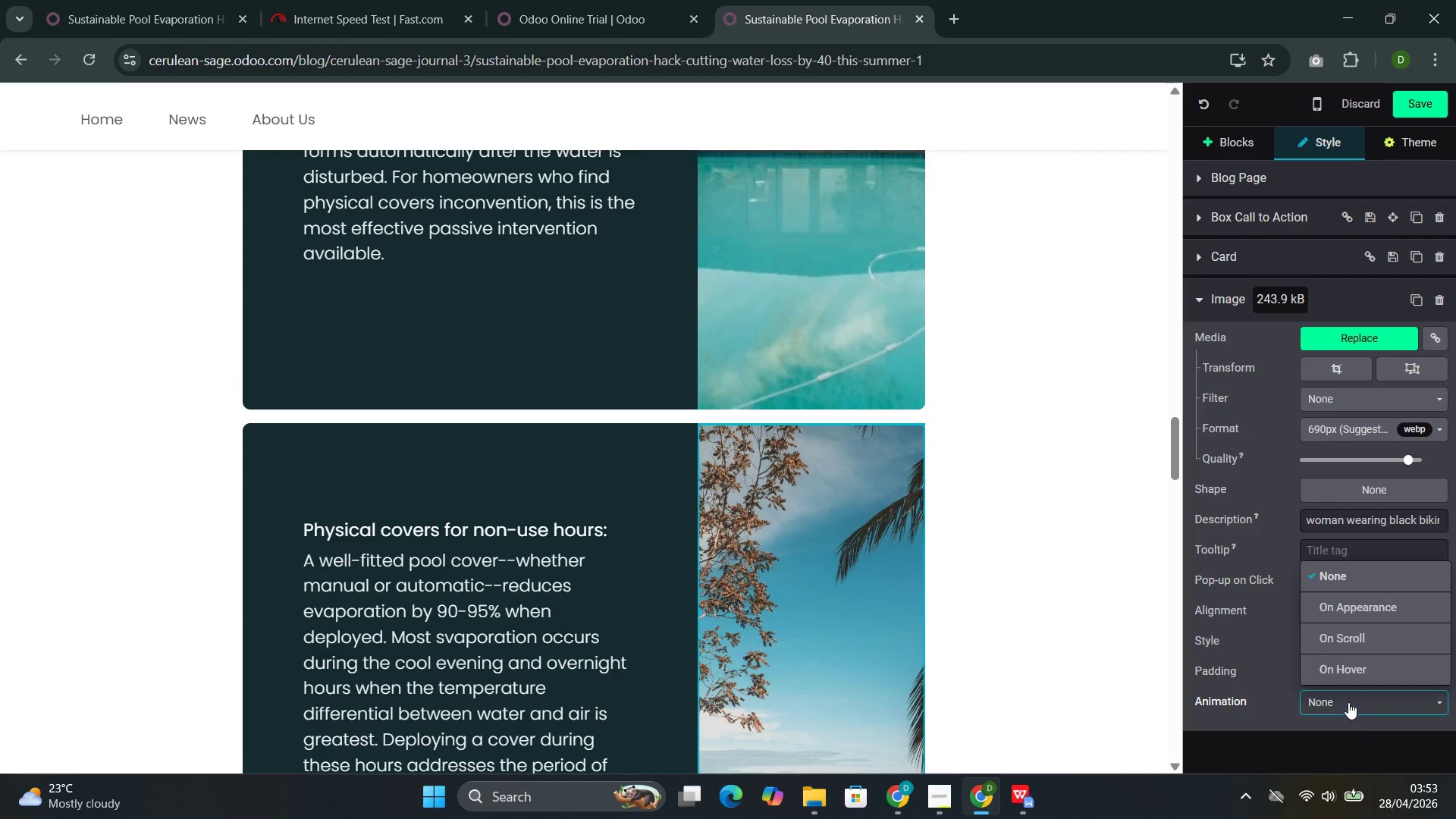 
scroll: coordinate [1348, 702], scroll_direction: down, amount: 8.0
 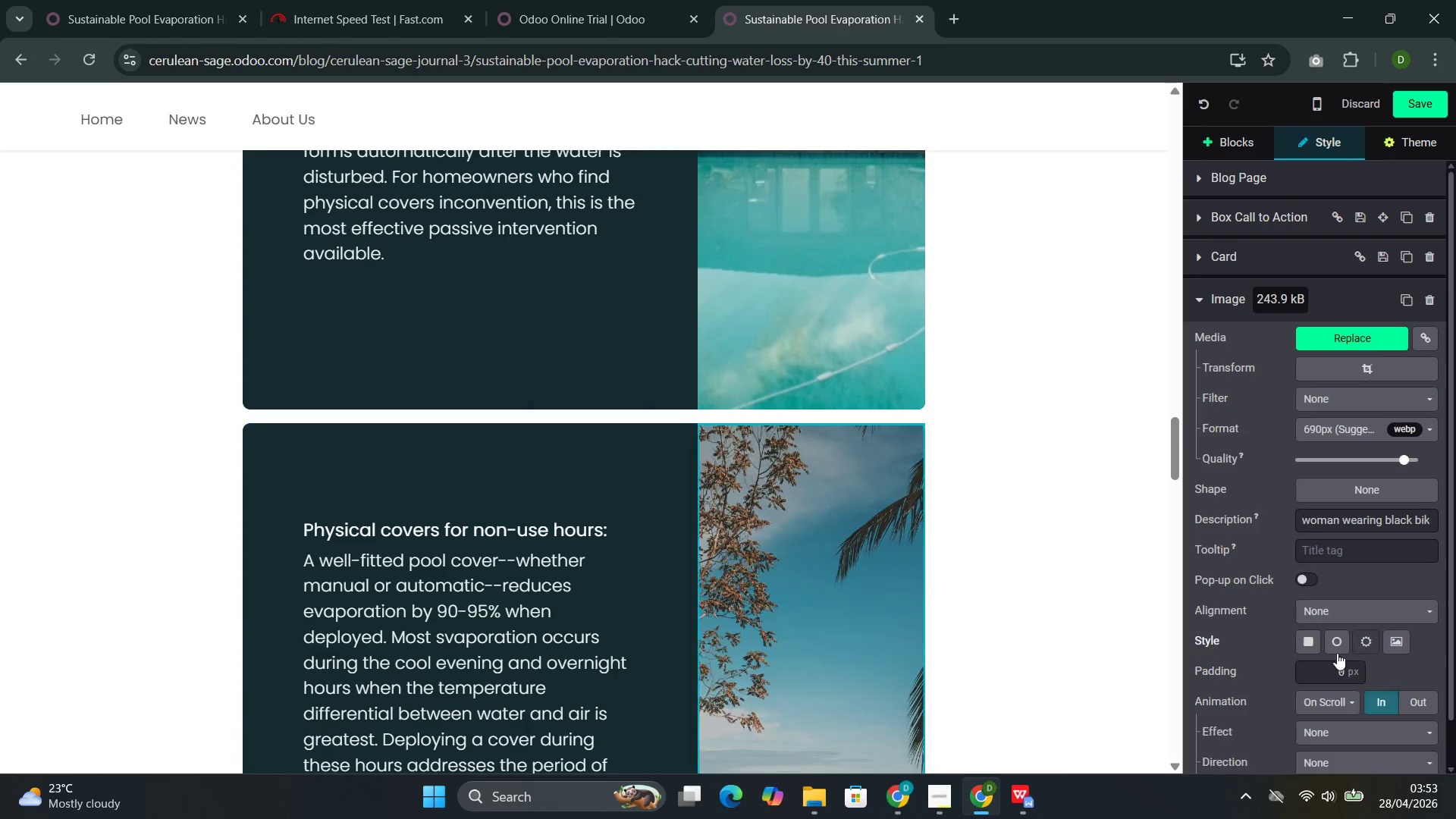 
left_click([1355, 714])
 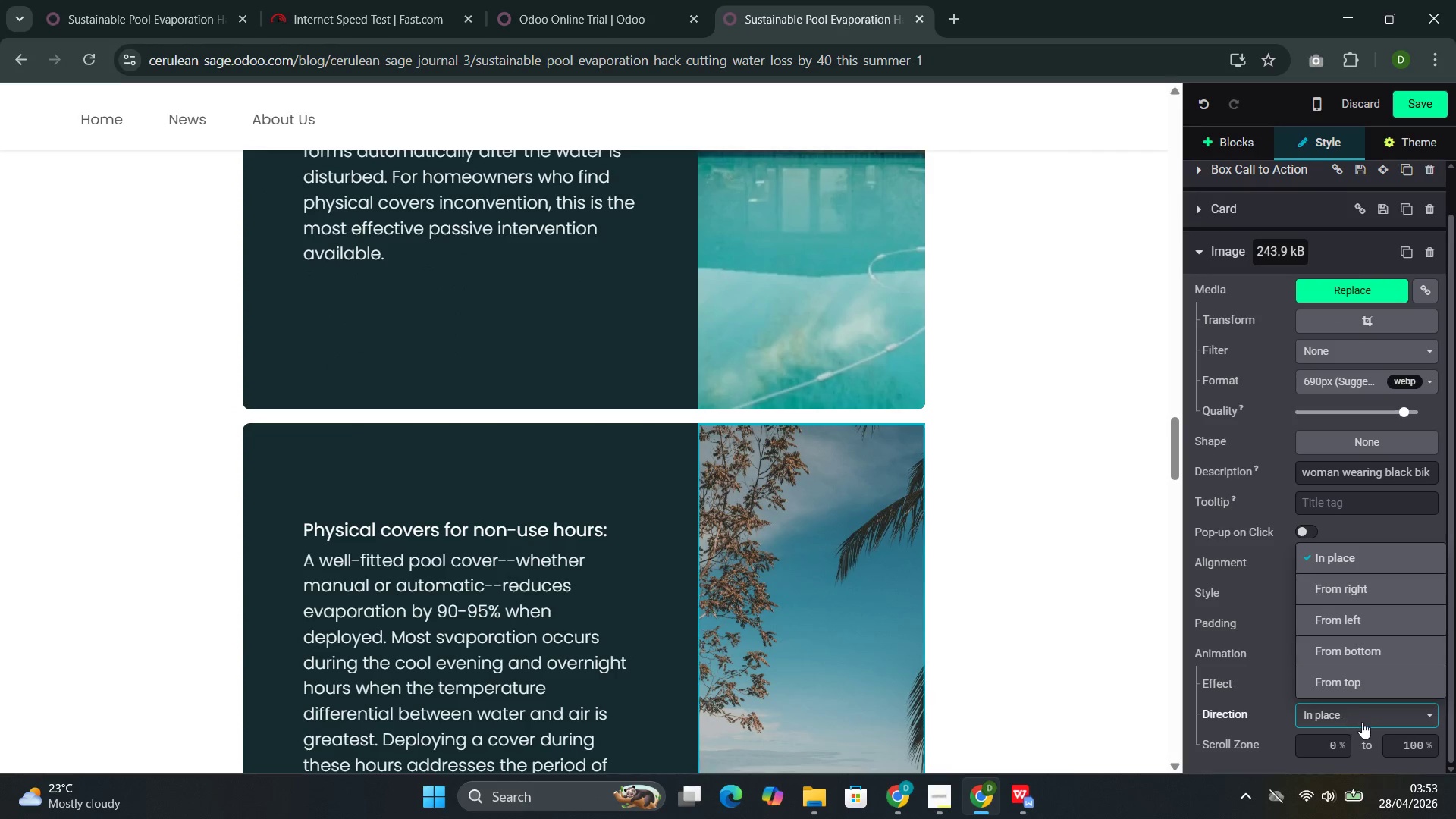 
scroll: coordinate [1363, 727], scroll_direction: down, amount: 8.0
 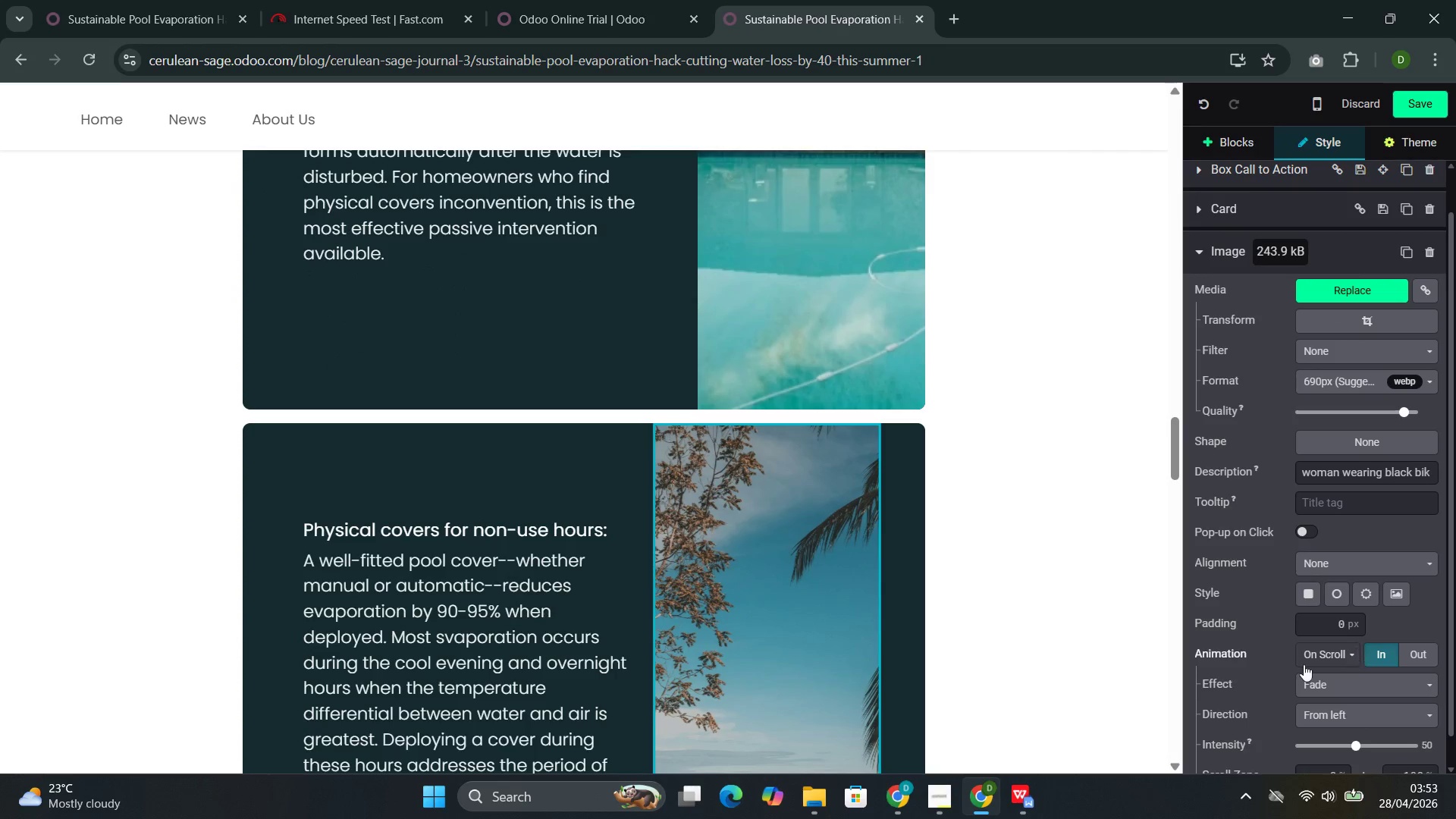 
wait(9.0)
 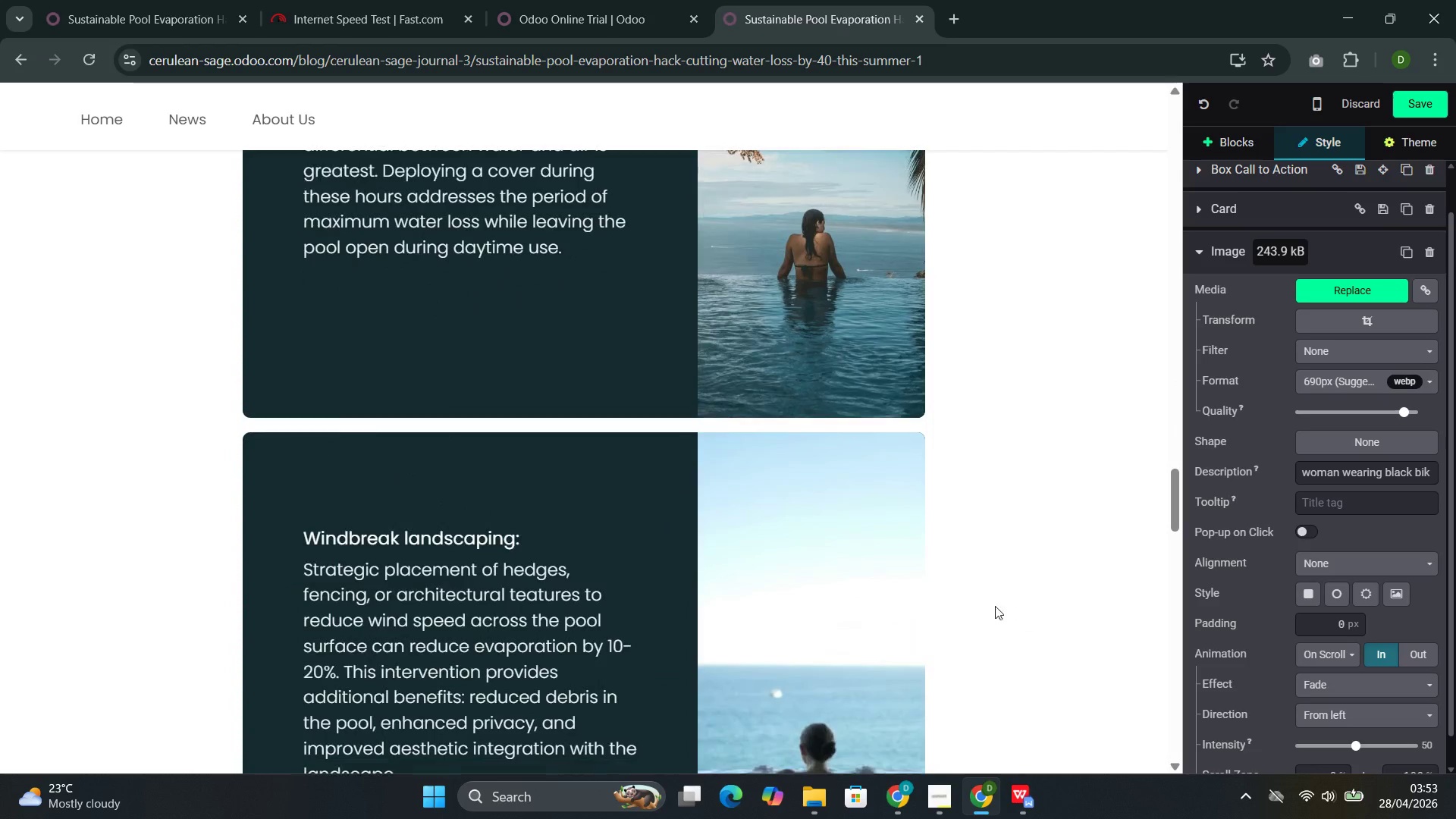 
left_click([910, 589])
 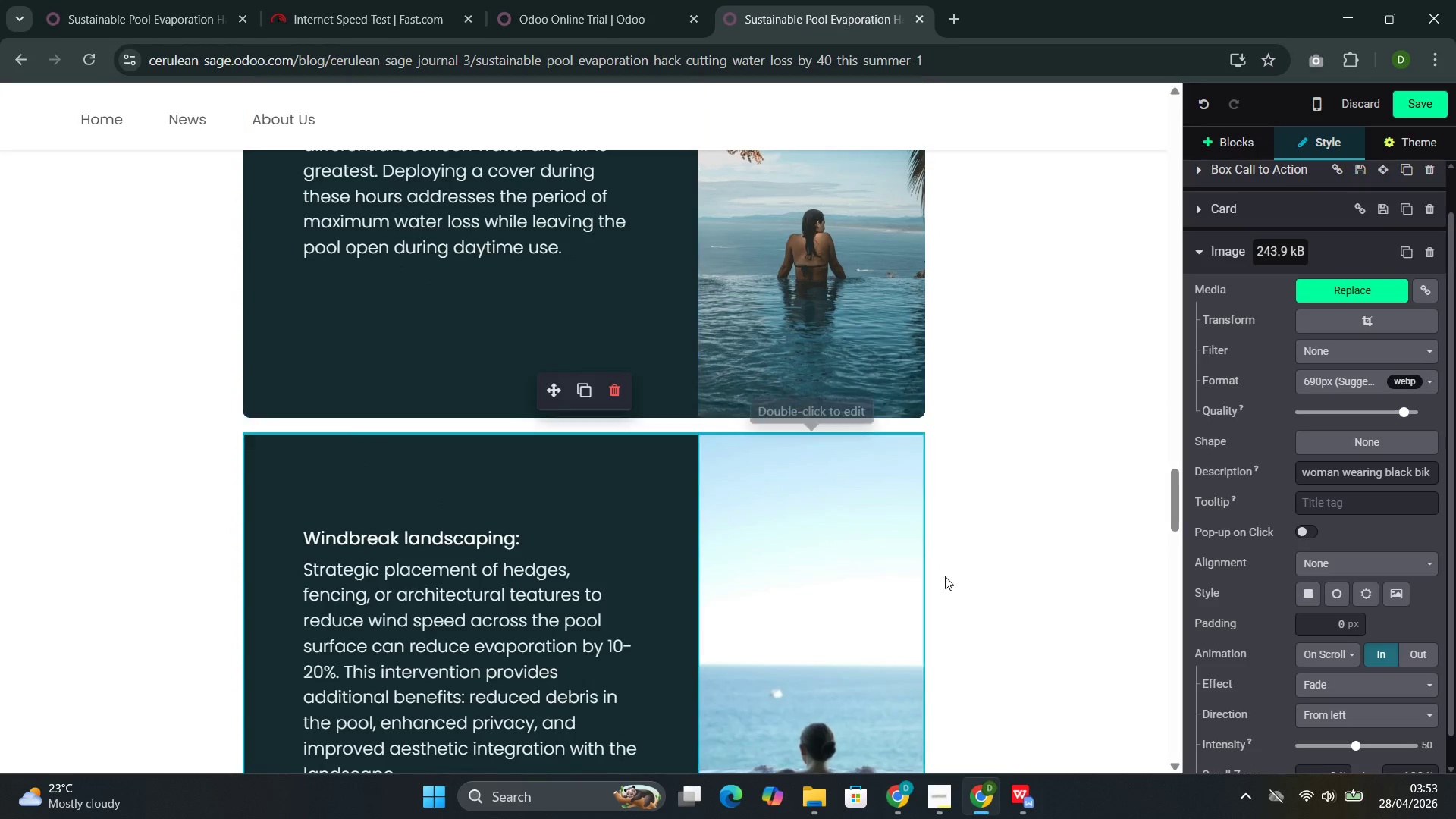 
scroll: coordinate [1031, 610], scroll_direction: down, amount: 6.0
 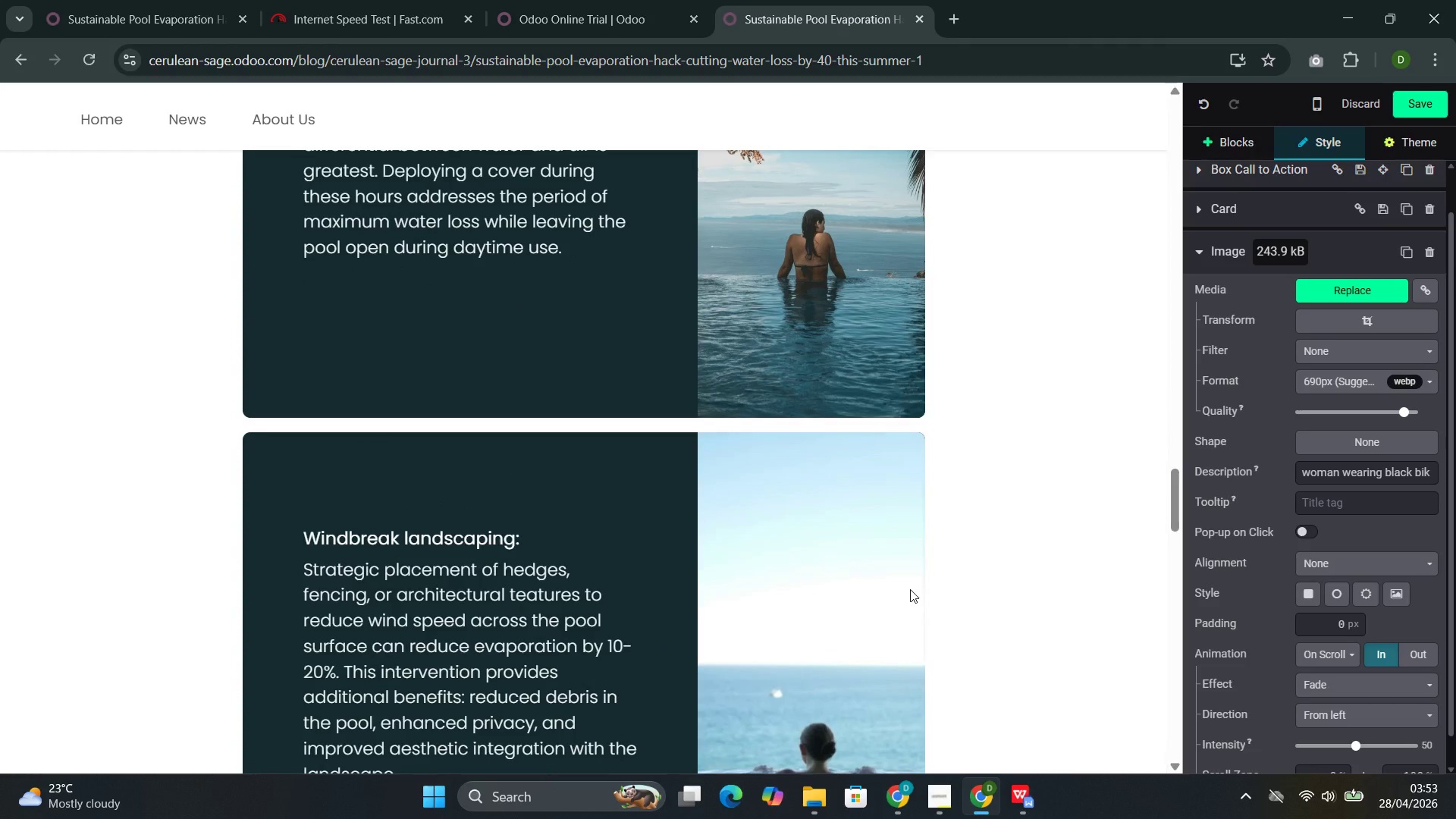 
left_click([1373, 710])
 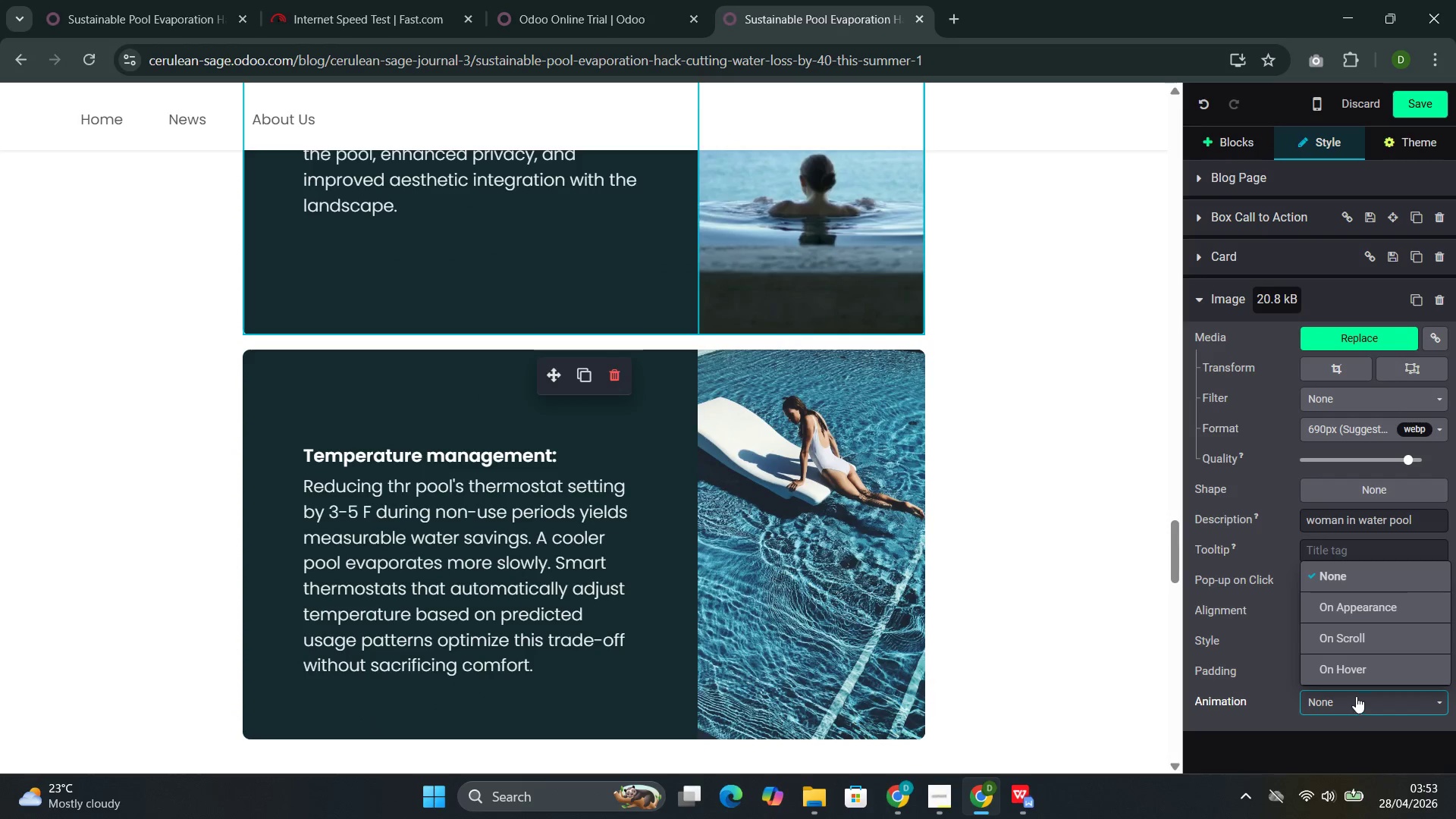 
scroll: coordinate [1356, 697], scroll_direction: down, amount: 7.0
 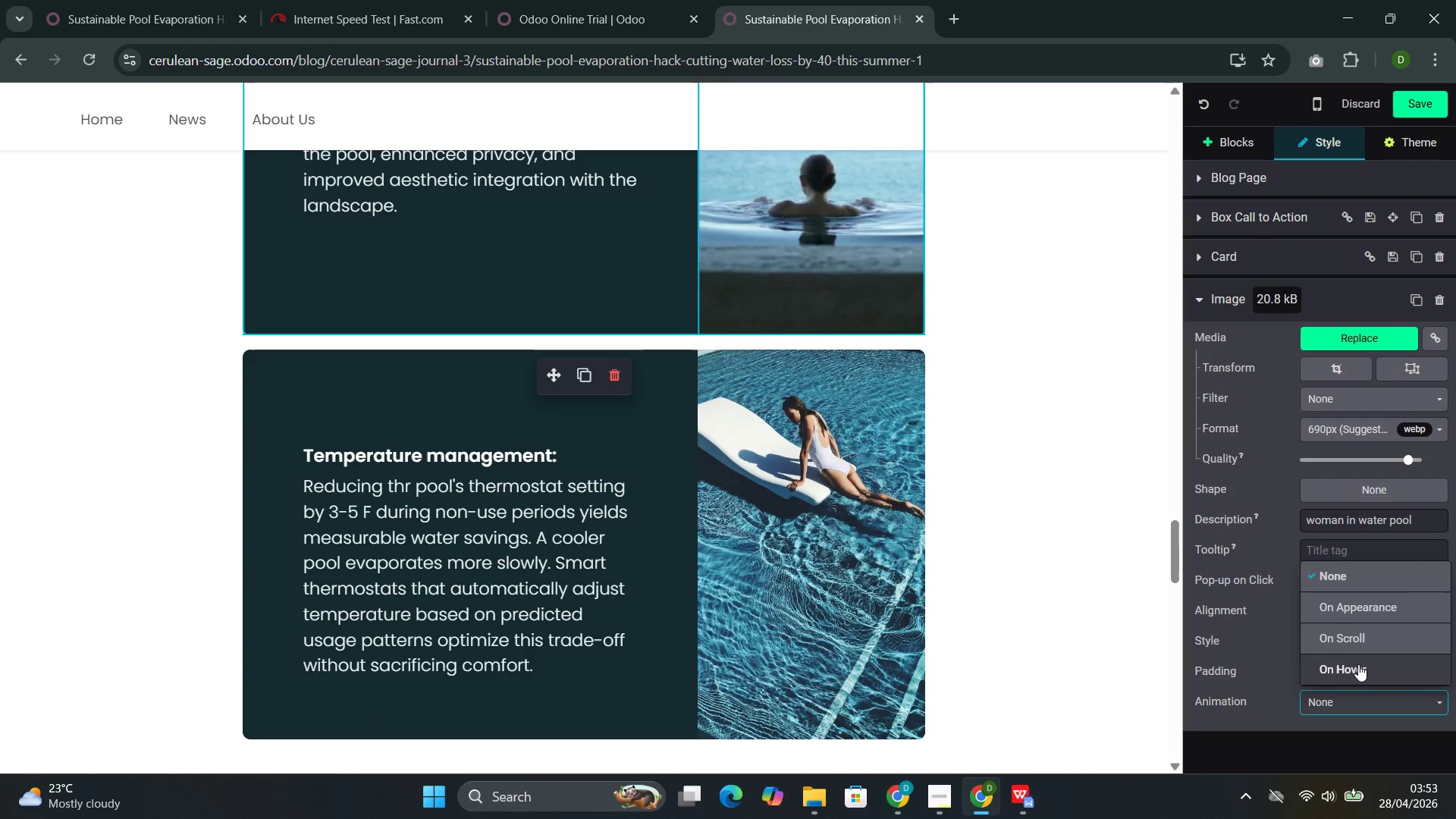 
left_click([1364, 640])
 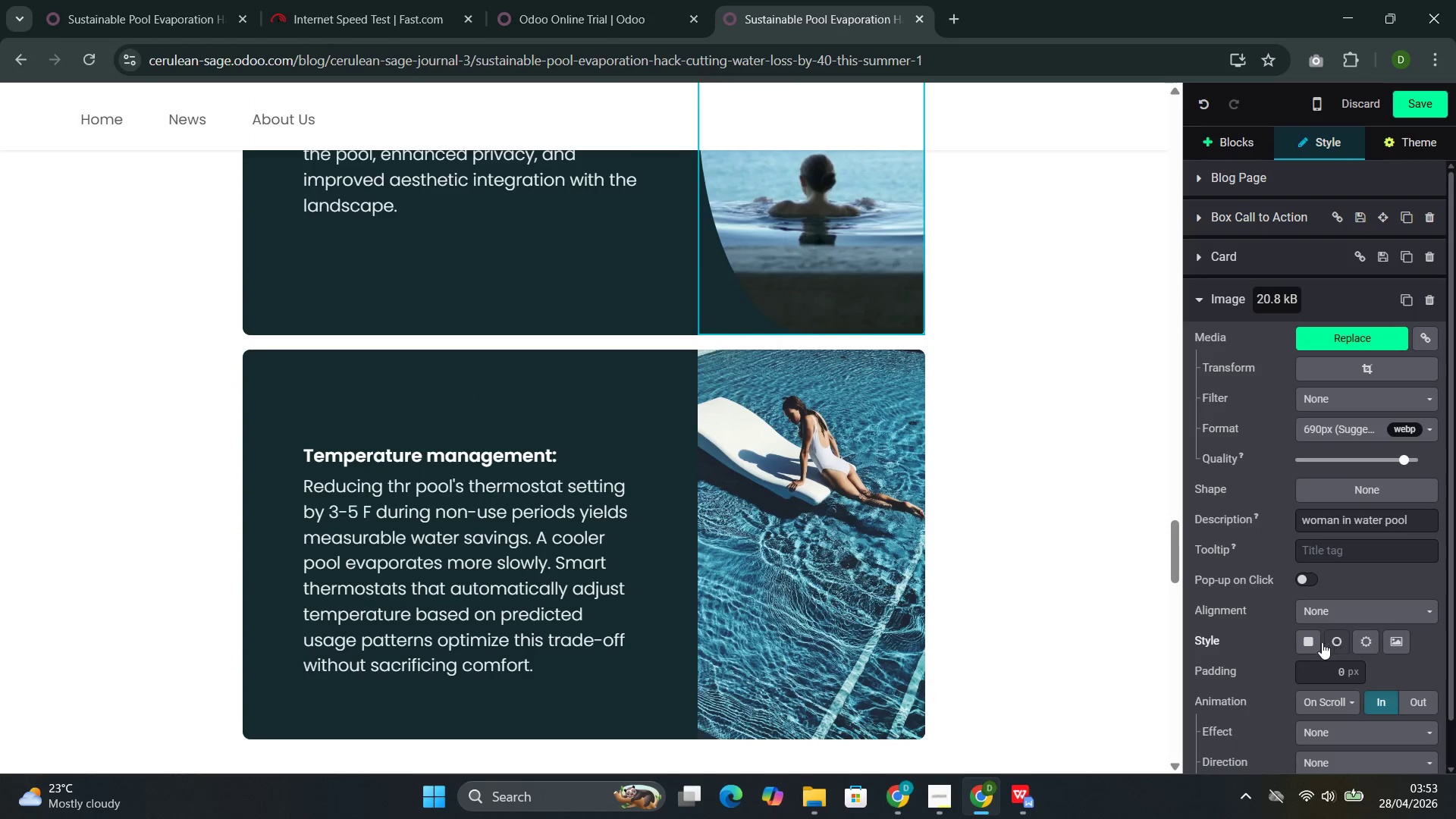 
left_click([1336, 712])
 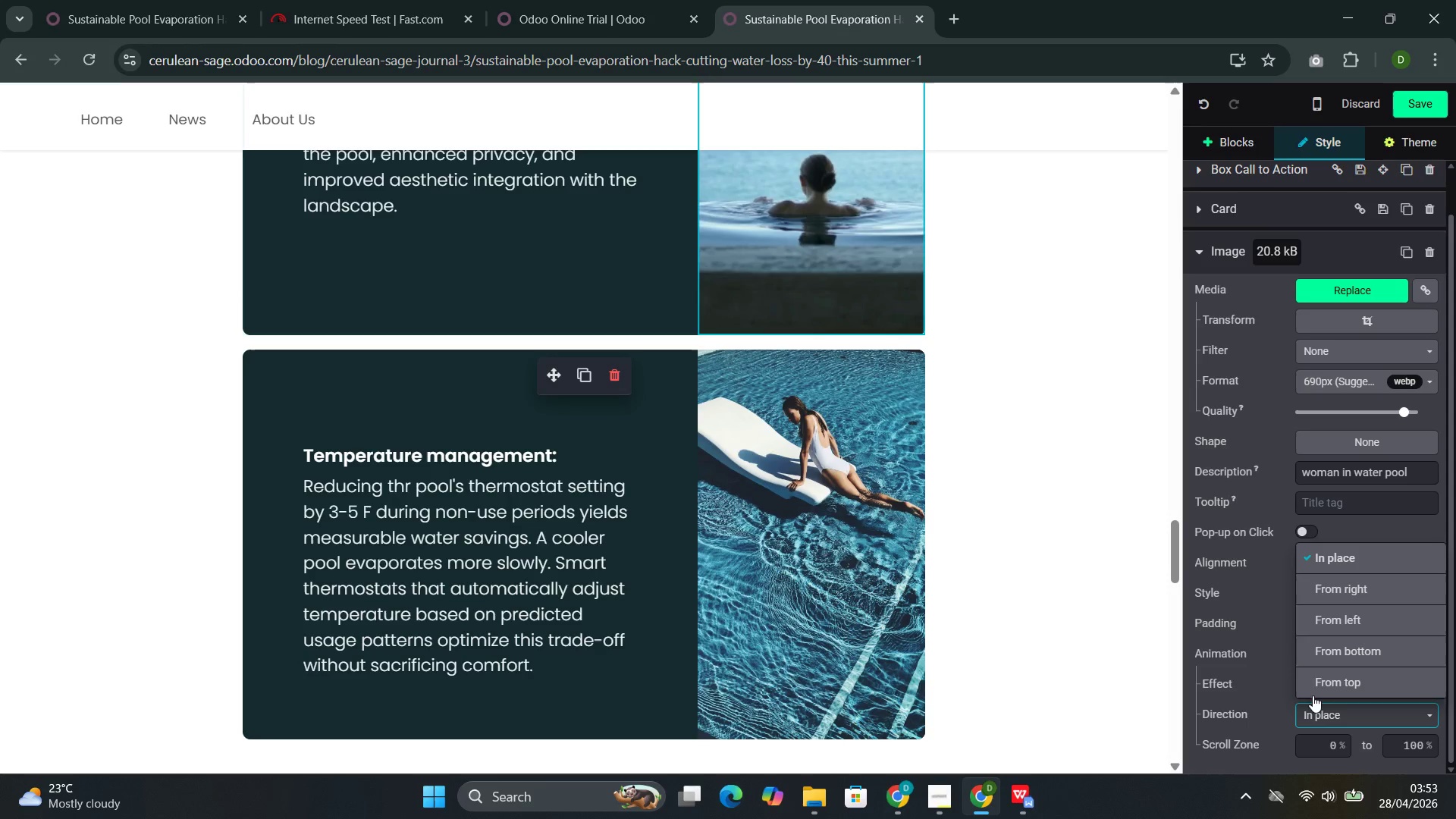 
scroll: coordinate [1315, 693], scroll_direction: down, amount: 8.0
 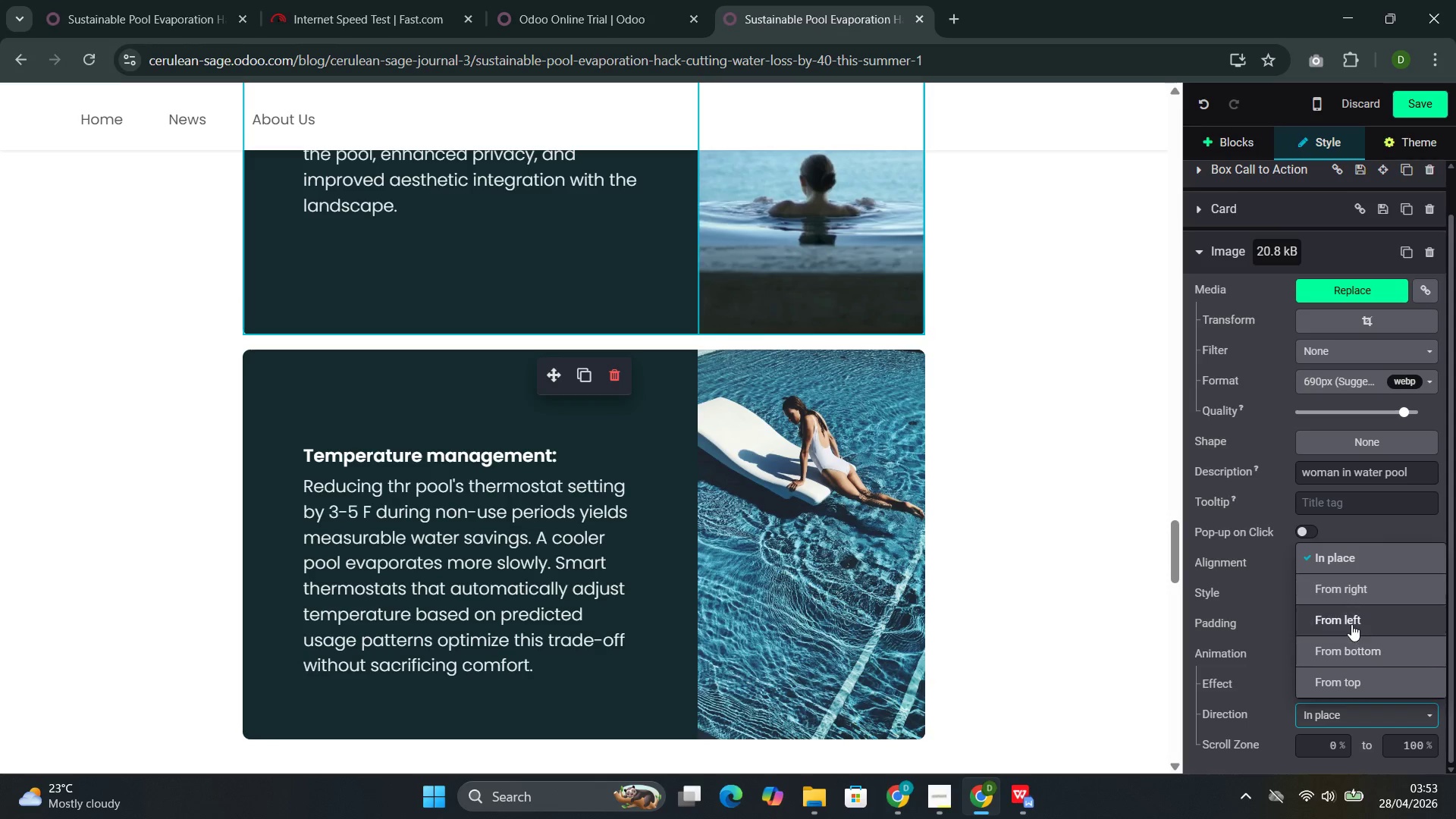 
left_click([1352, 623])
 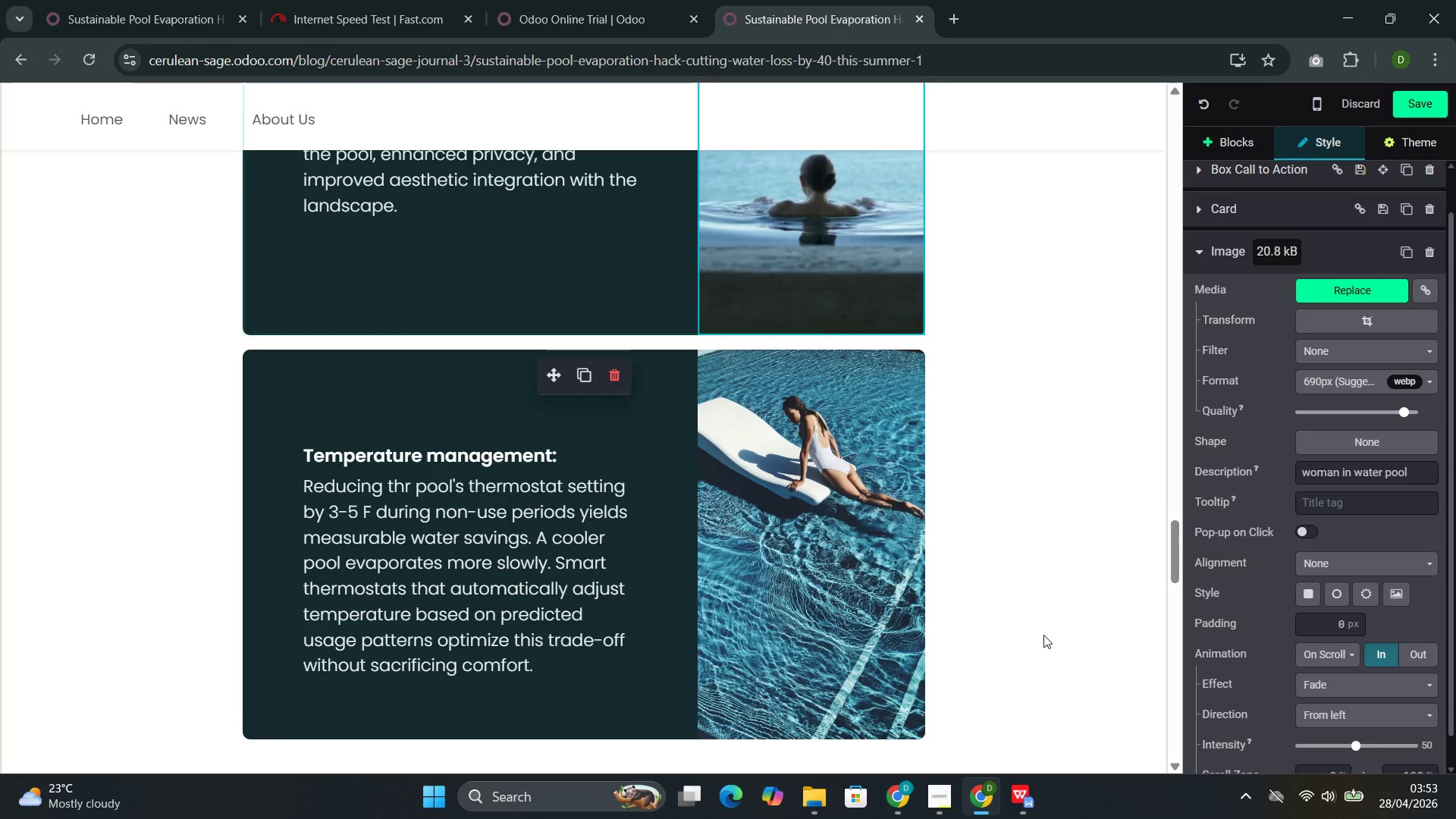 
left_click([836, 583])
 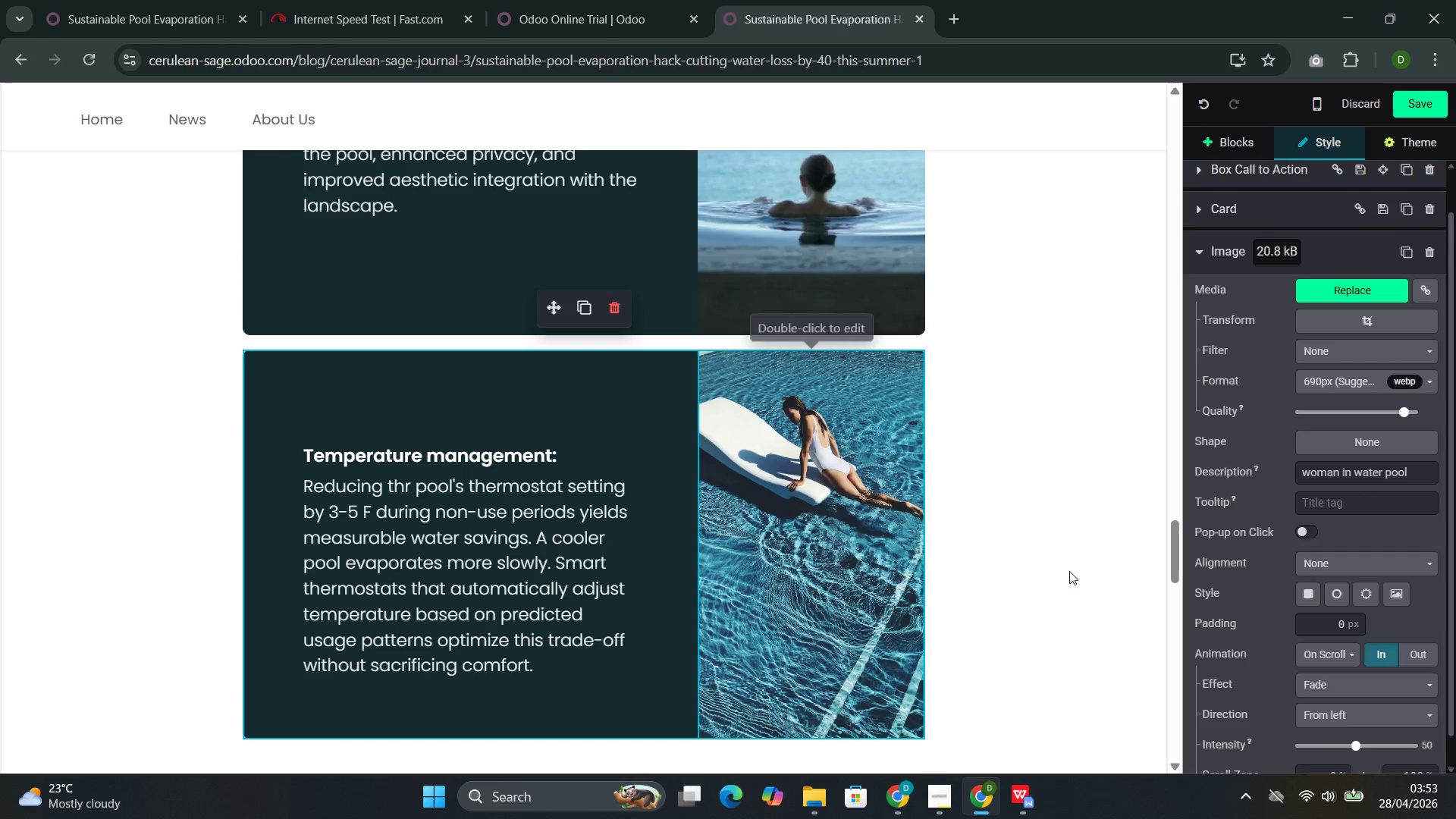 
scroll: coordinate [1023, 623], scroll_direction: none, amount: 0.0
 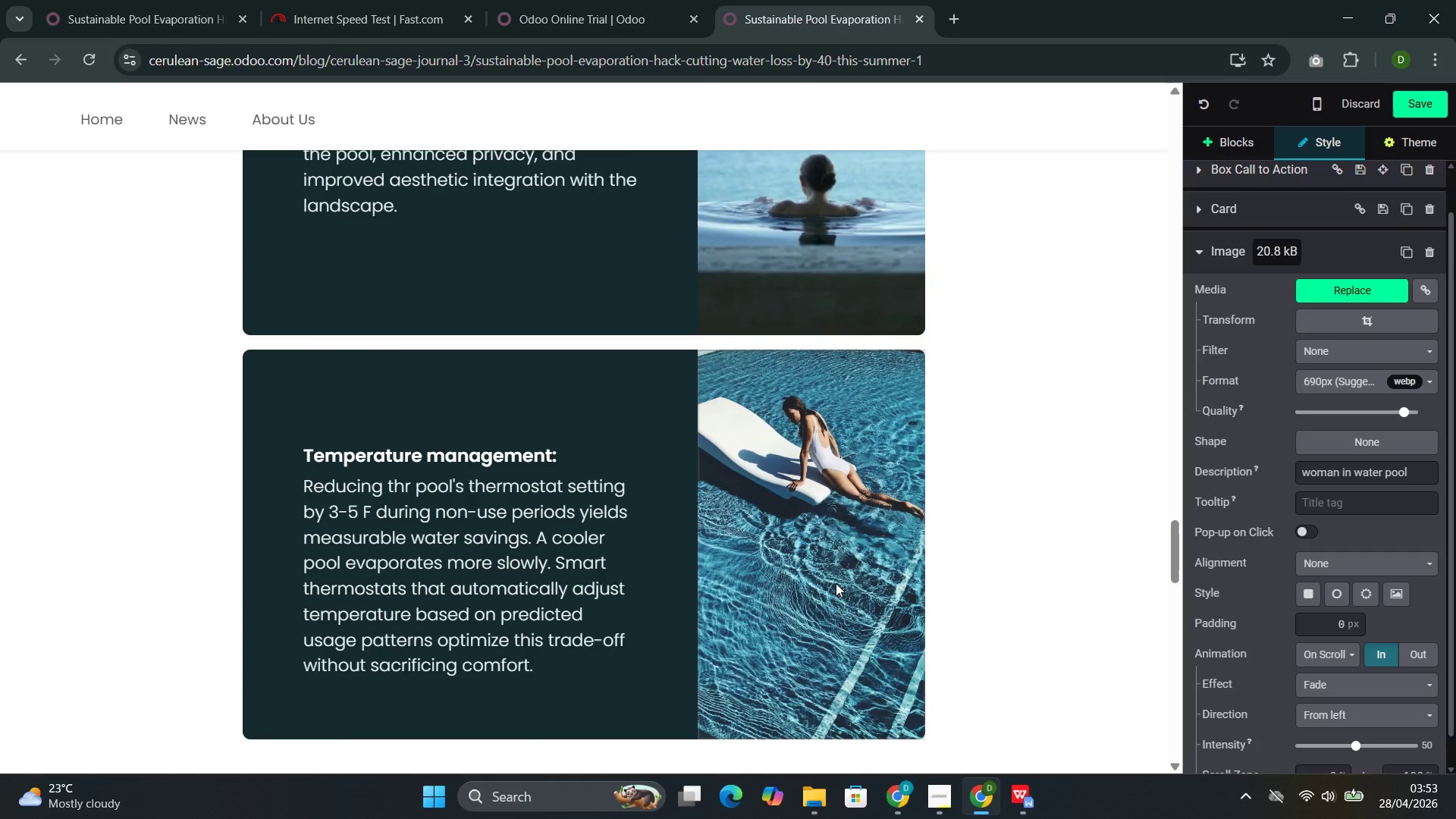 
left_click([1392, 701])
 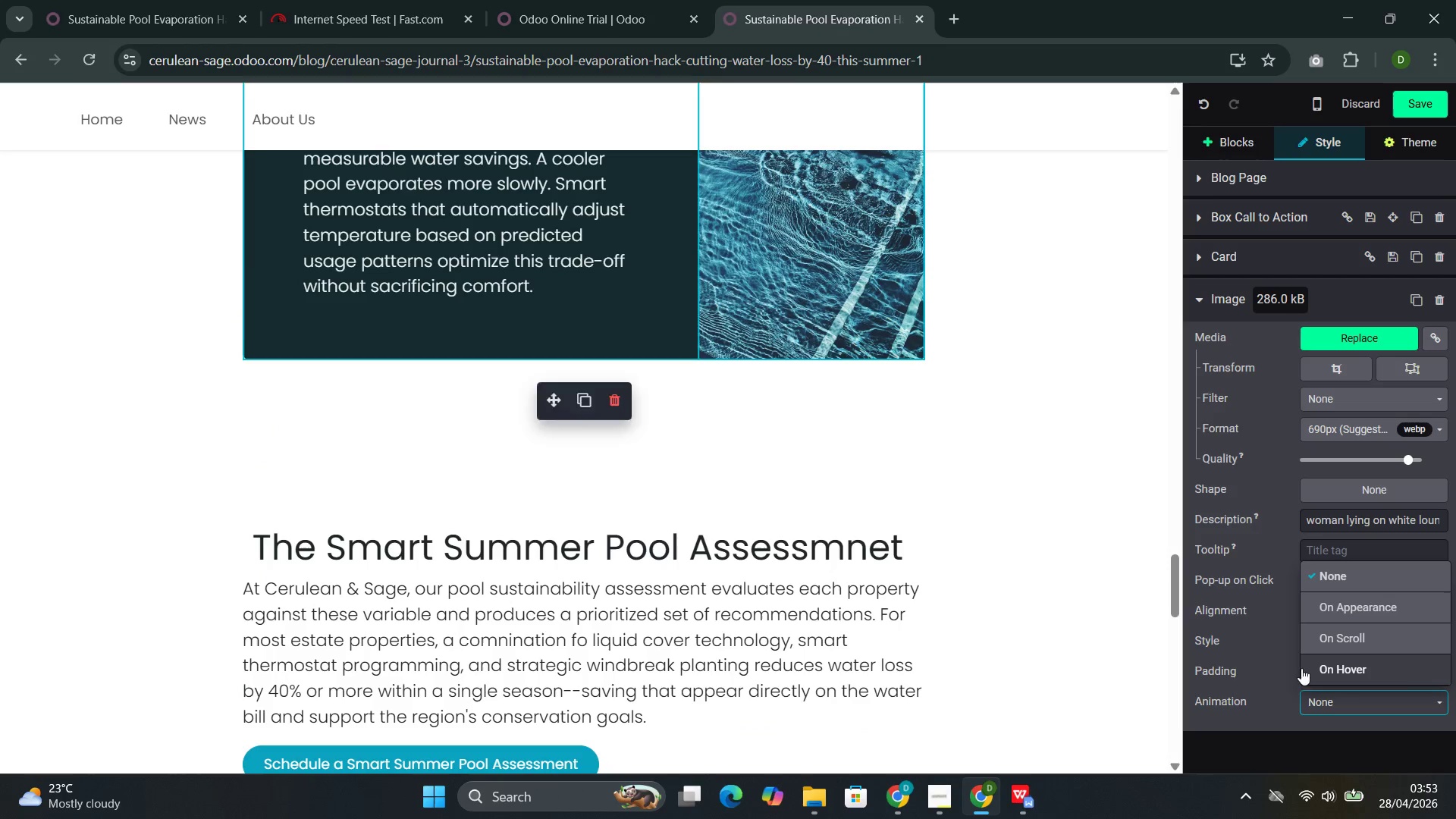 
scroll: coordinate [1298, 668], scroll_direction: down, amount: 7.0
 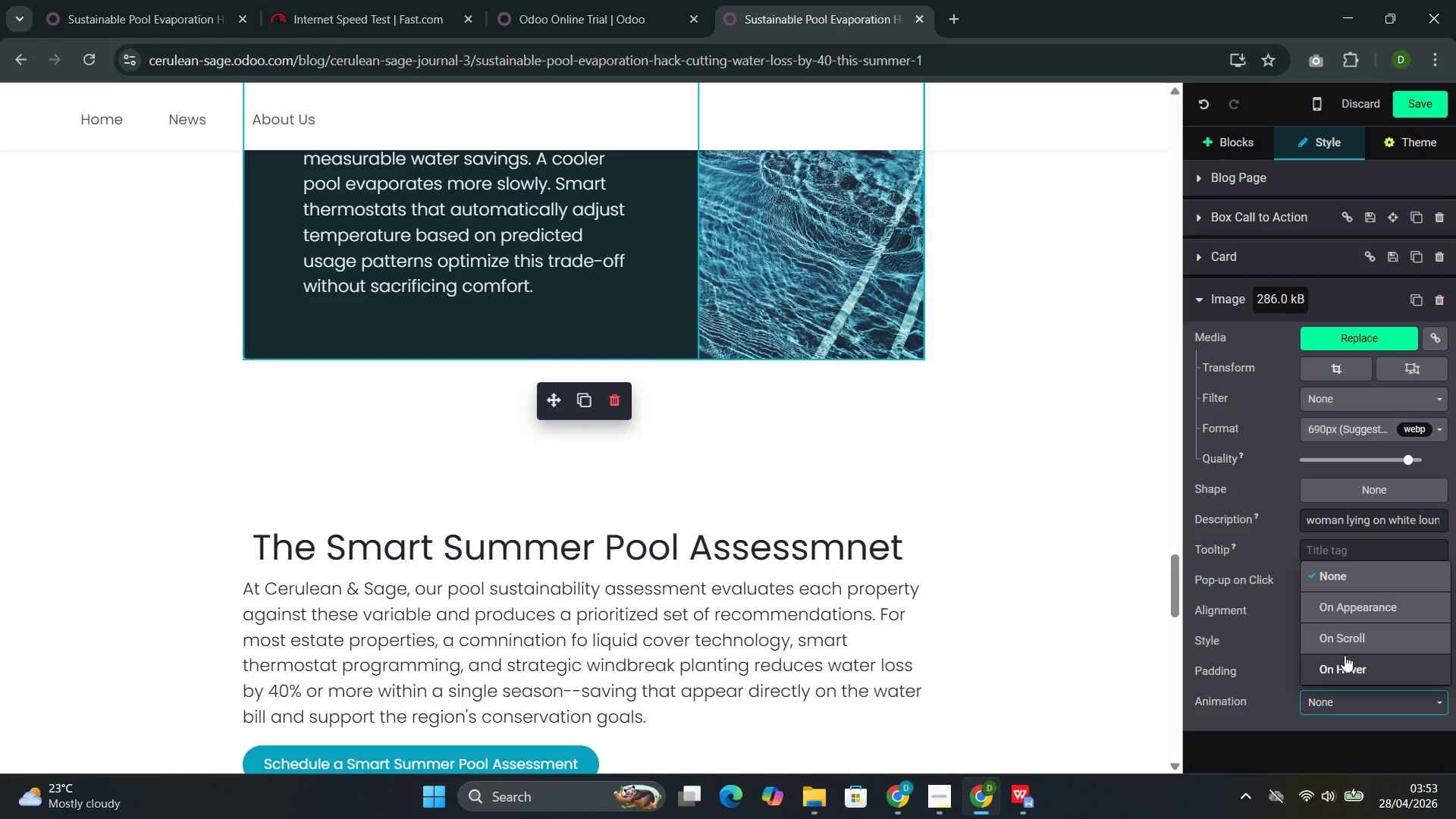 
left_click([1350, 639])
 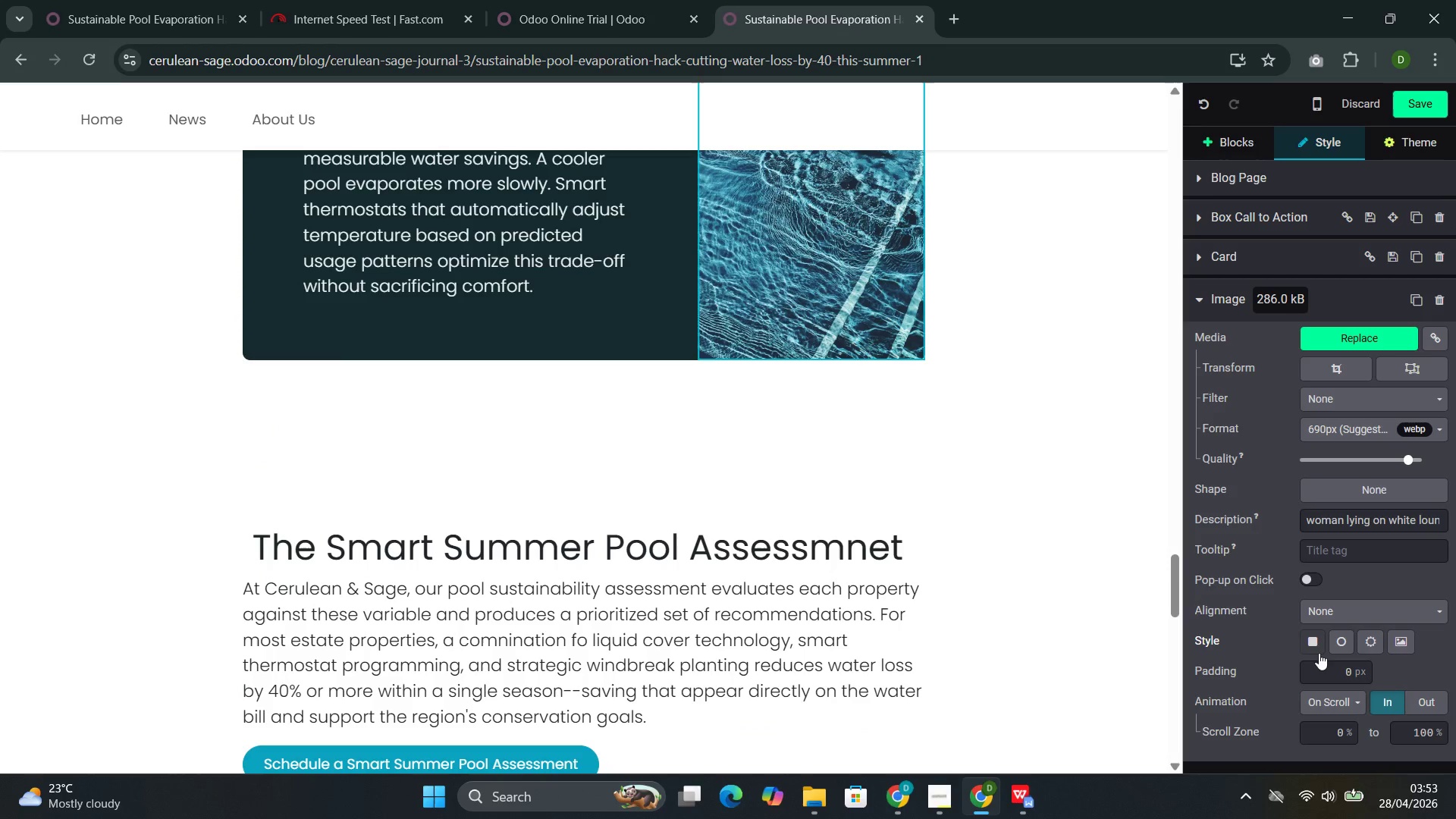 
scroll: coordinate [1319, 654], scroll_direction: down, amount: 4.0
 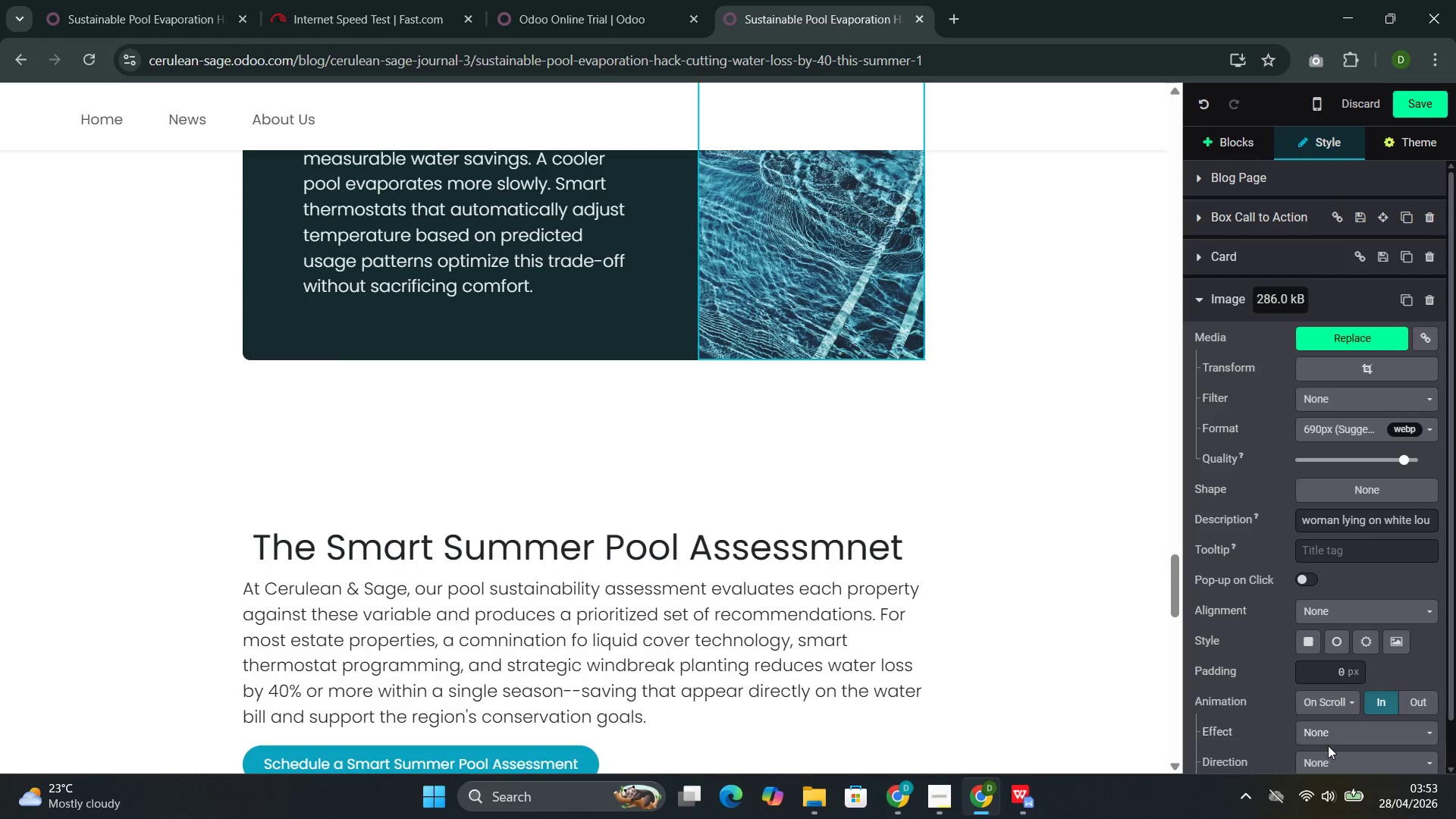 
left_click([1341, 704])
 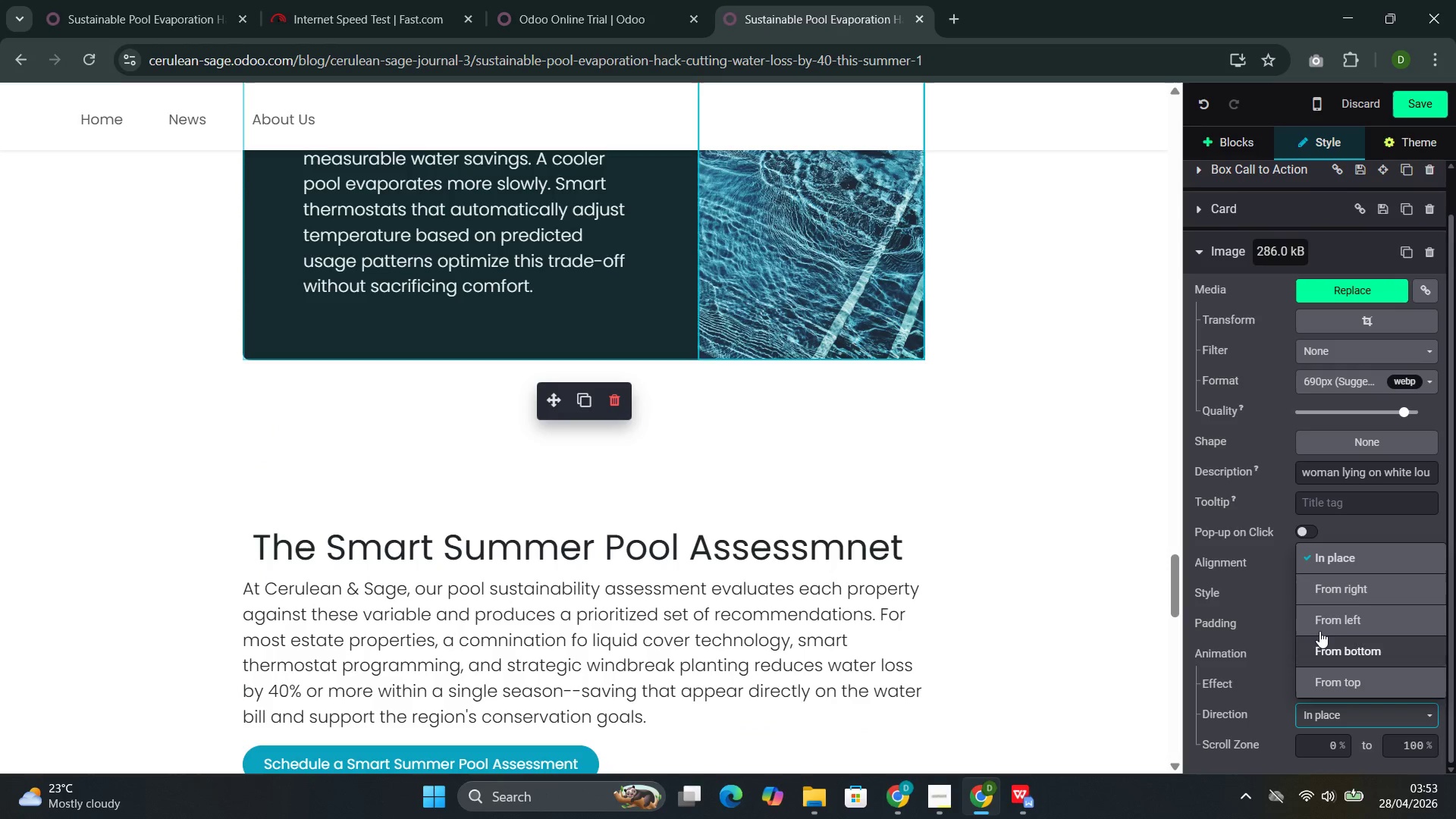 
scroll: coordinate [1326, 736], scroll_direction: down, amount: 3.0
 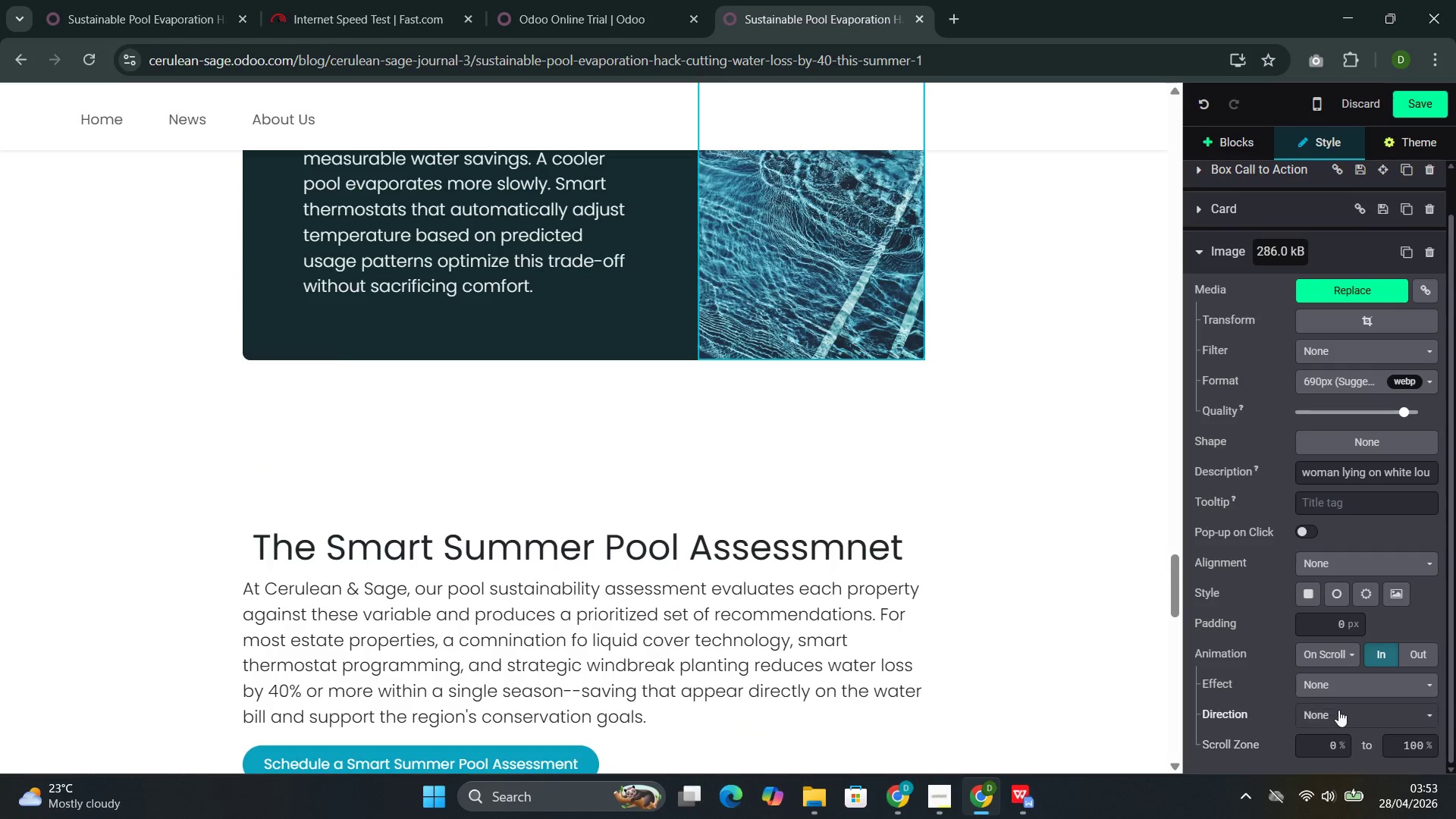 
left_click([1313, 615])
 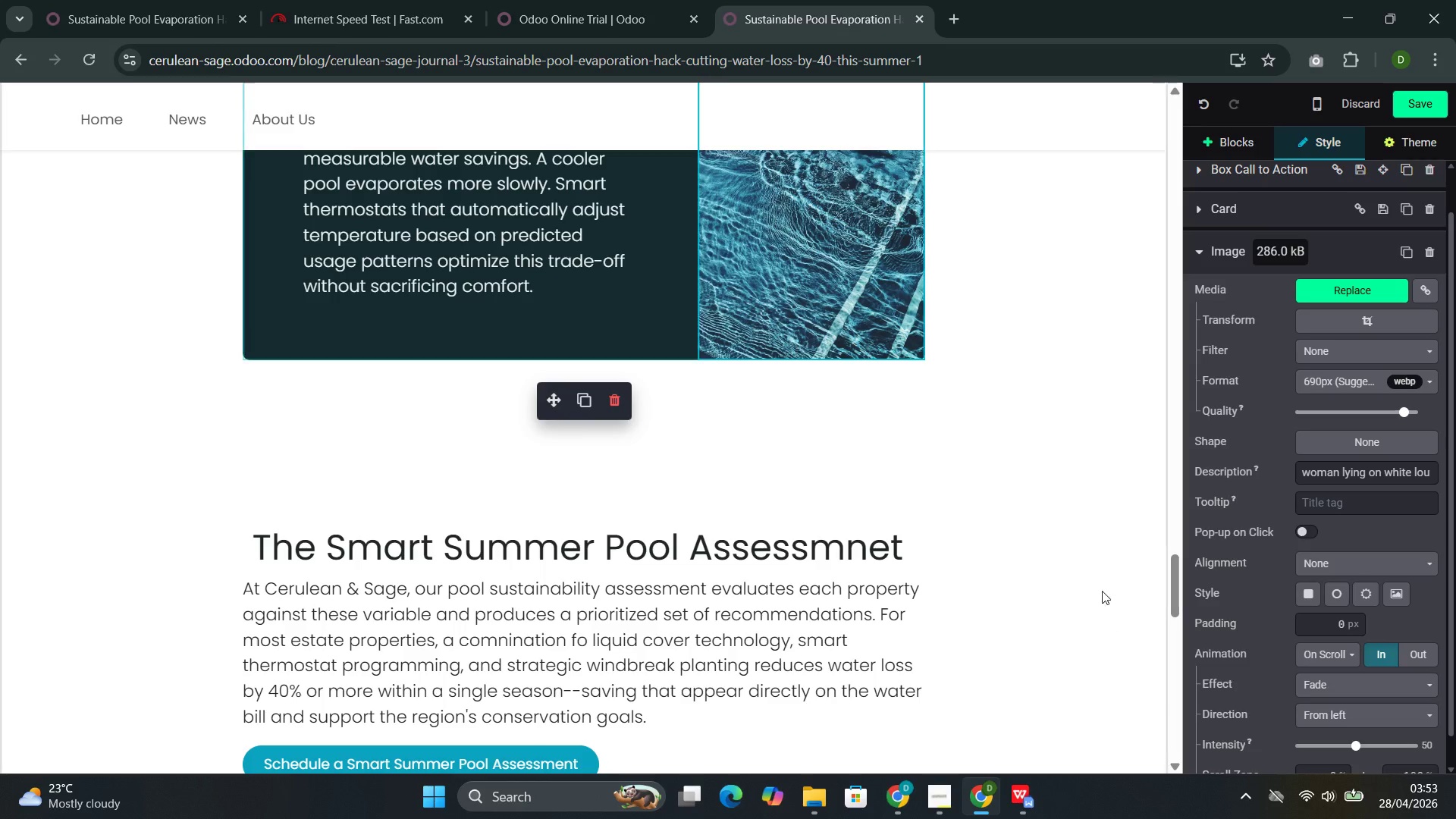 
wait(7.44)
 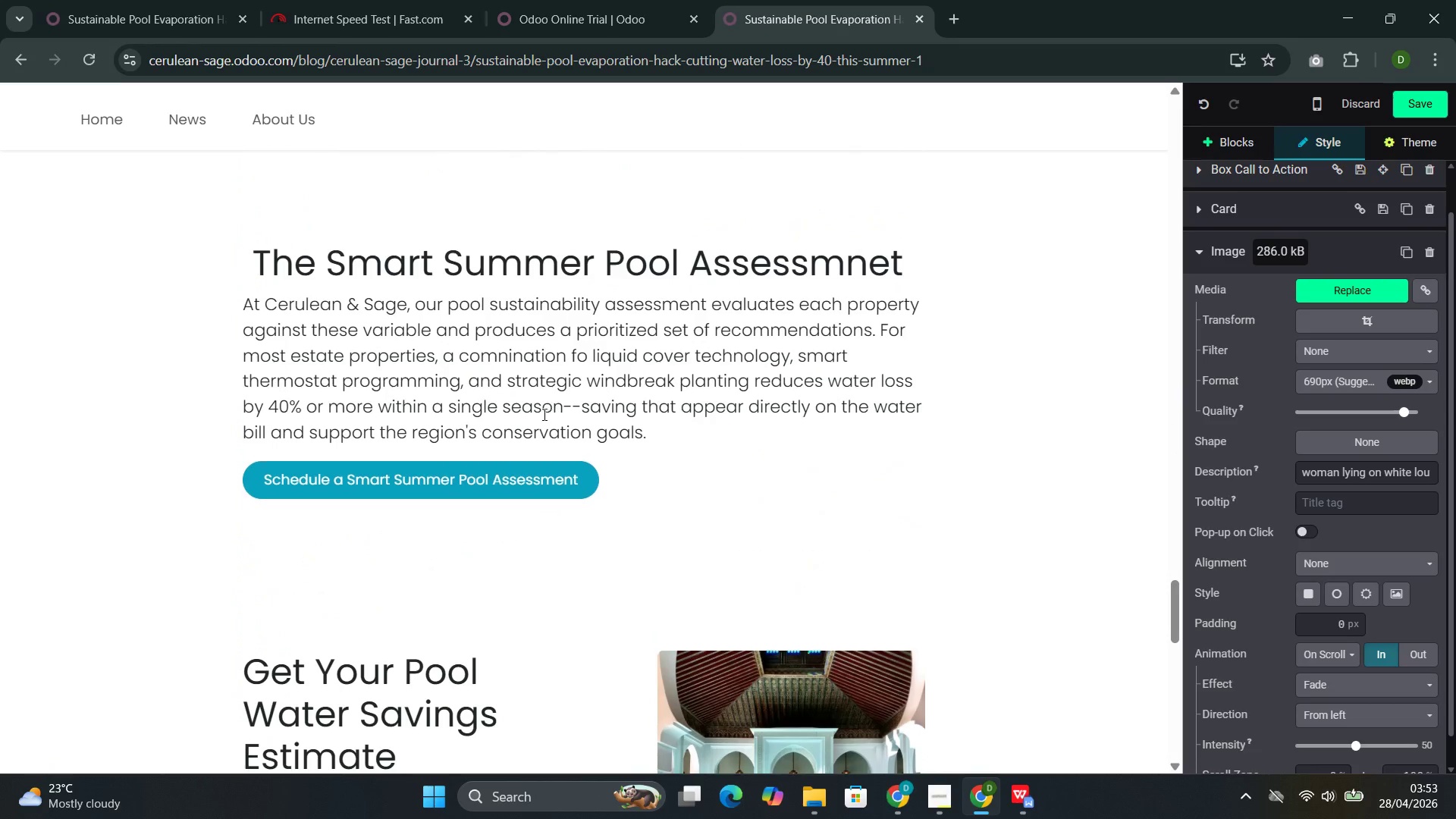 
left_click([438, 488])
 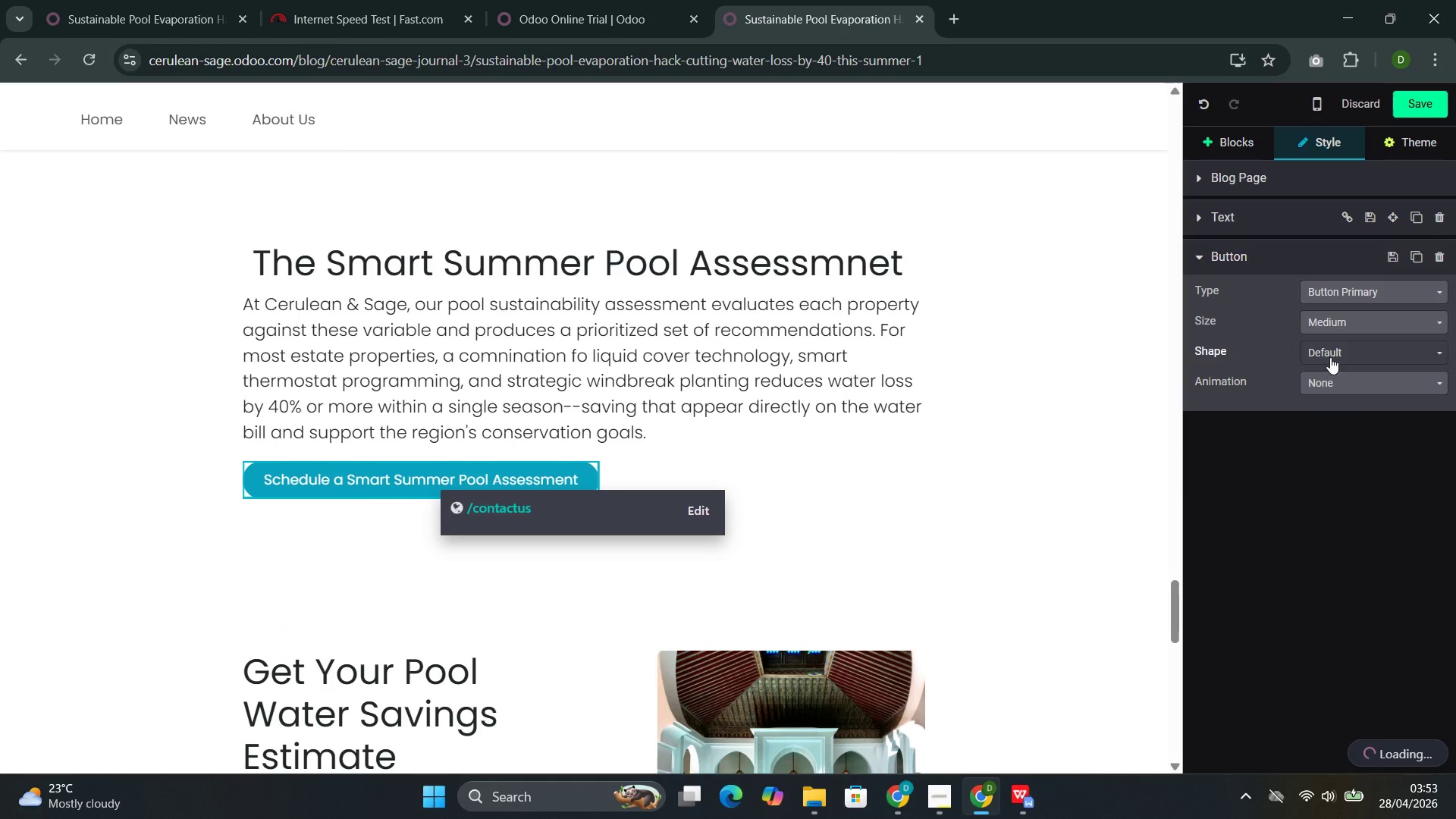 
scroll: coordinate [849, 592], scroll_direction: down, amount: 3.0
 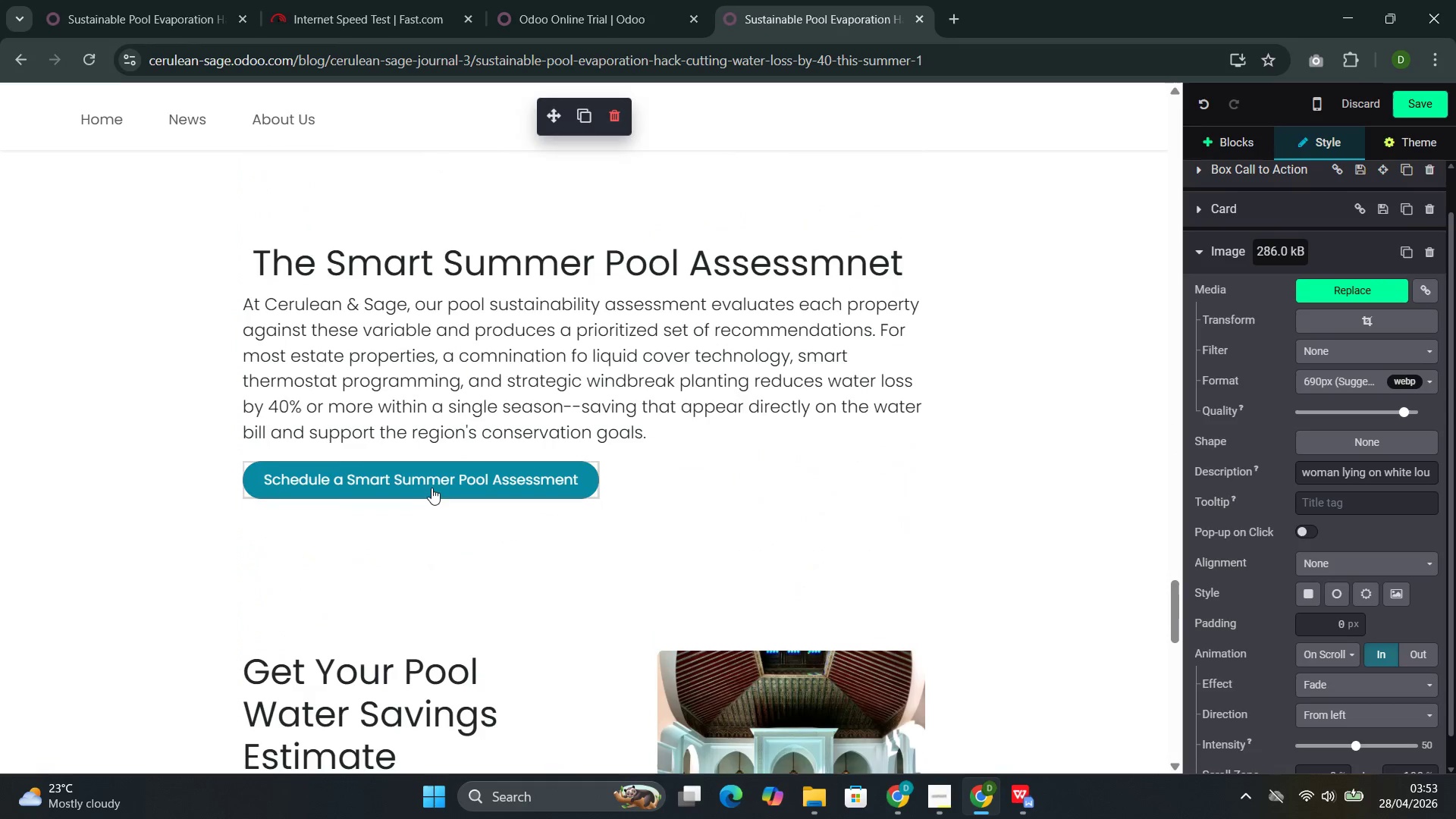 
left_click([1331, 381])
 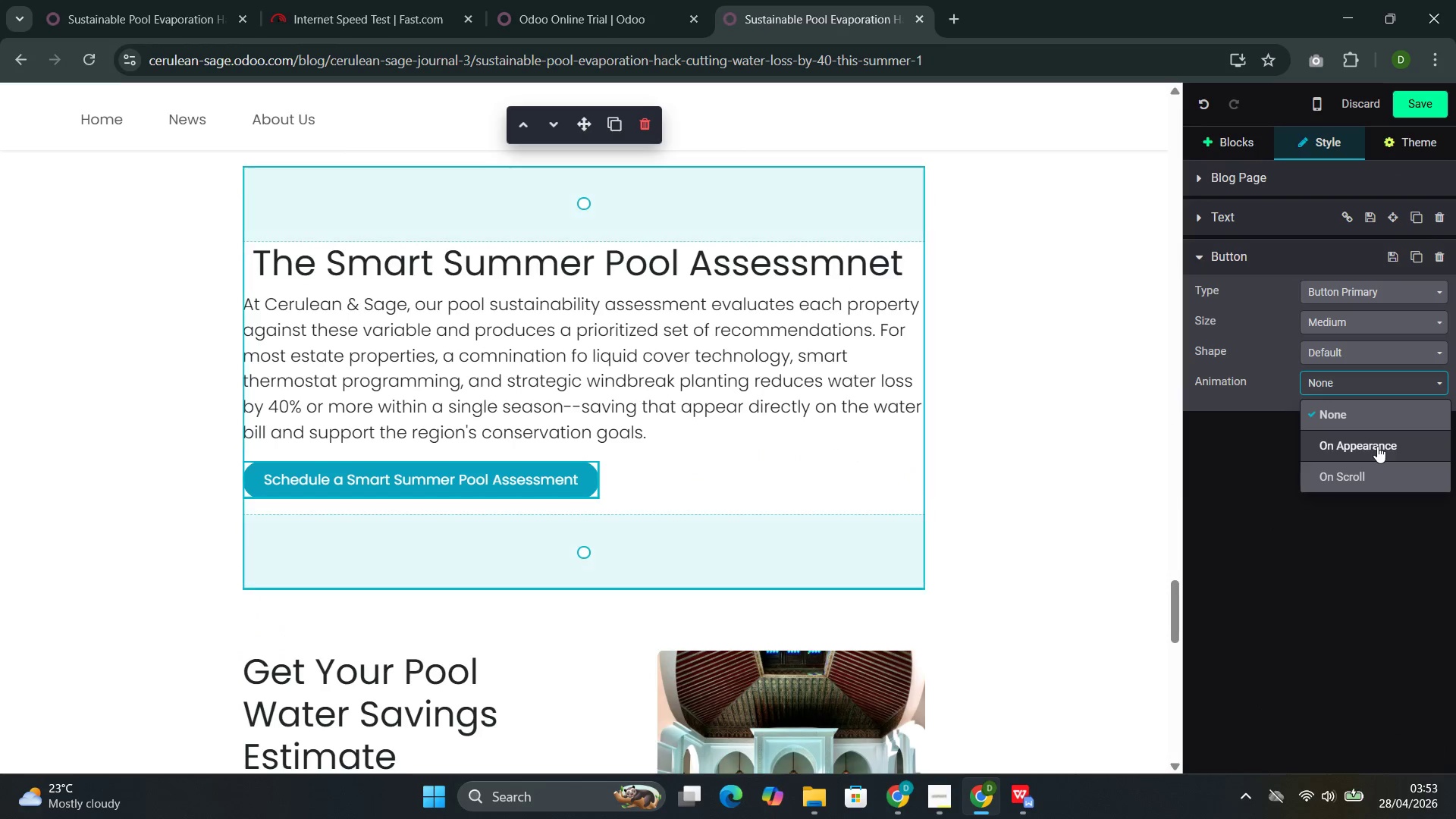 
left_click([1377, 446])
 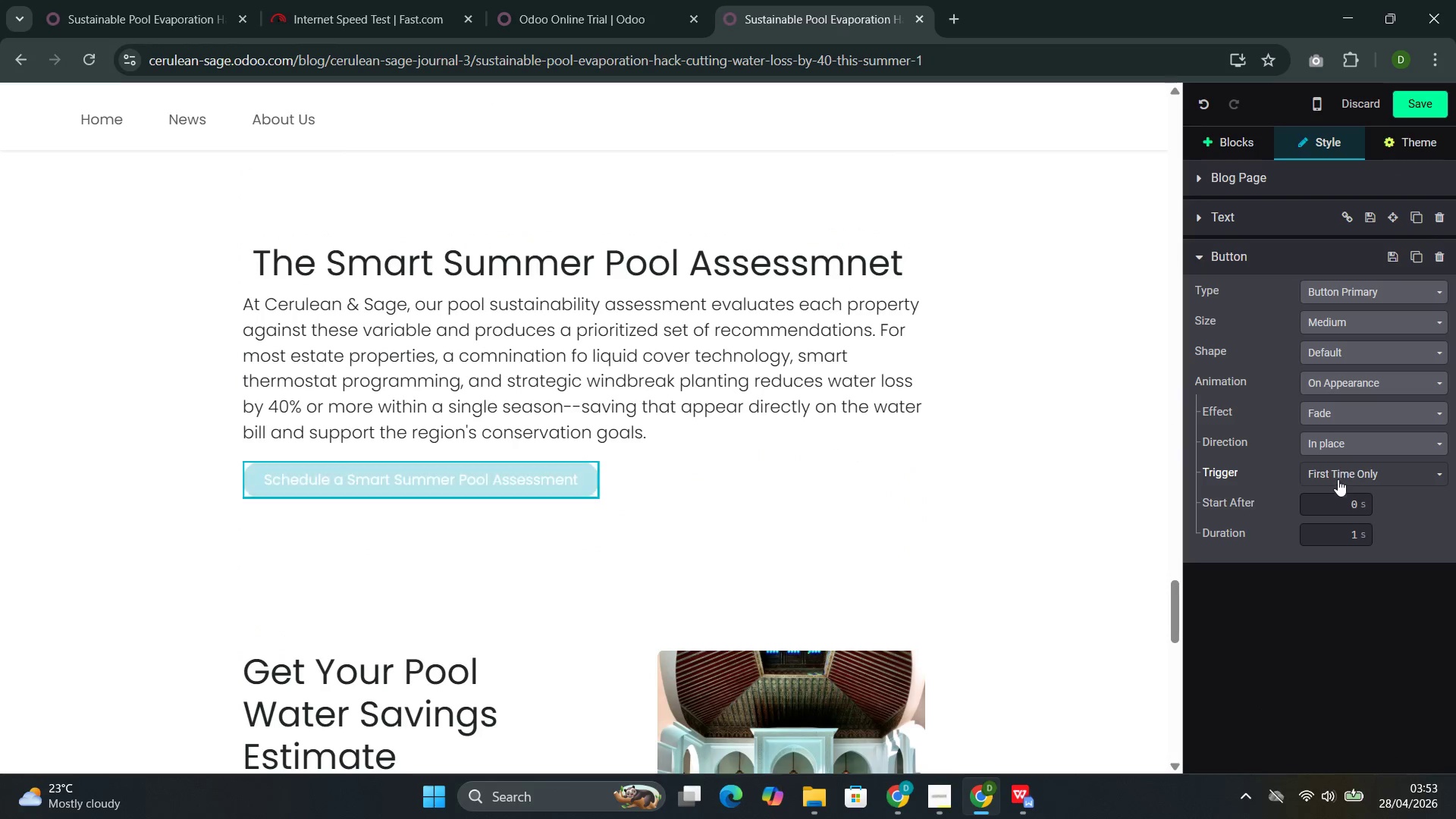 
left_click([1332, 463])
 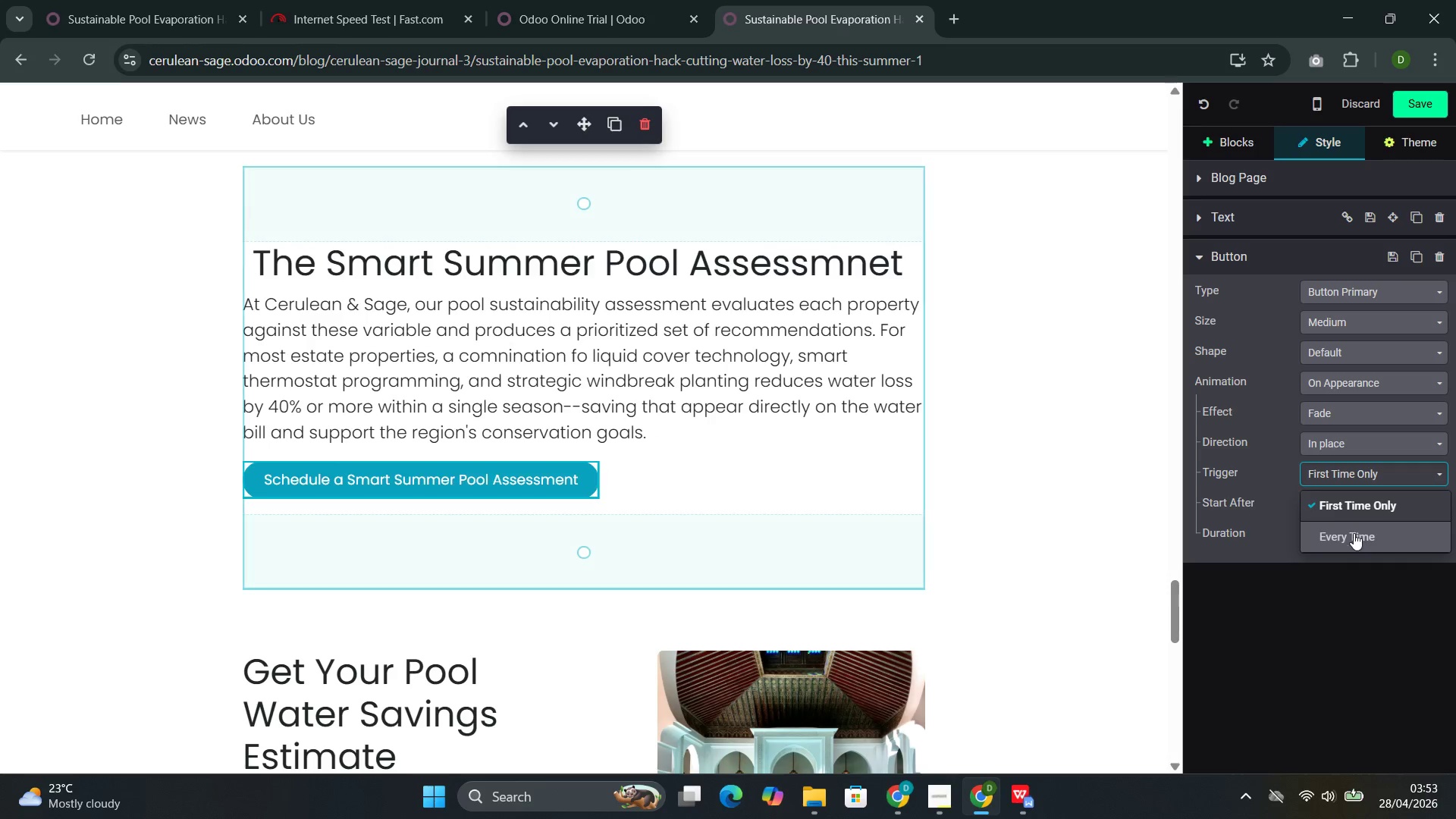 
scroll: coordinate [1334, 486], scroll_direction: down, amount: 2.0
 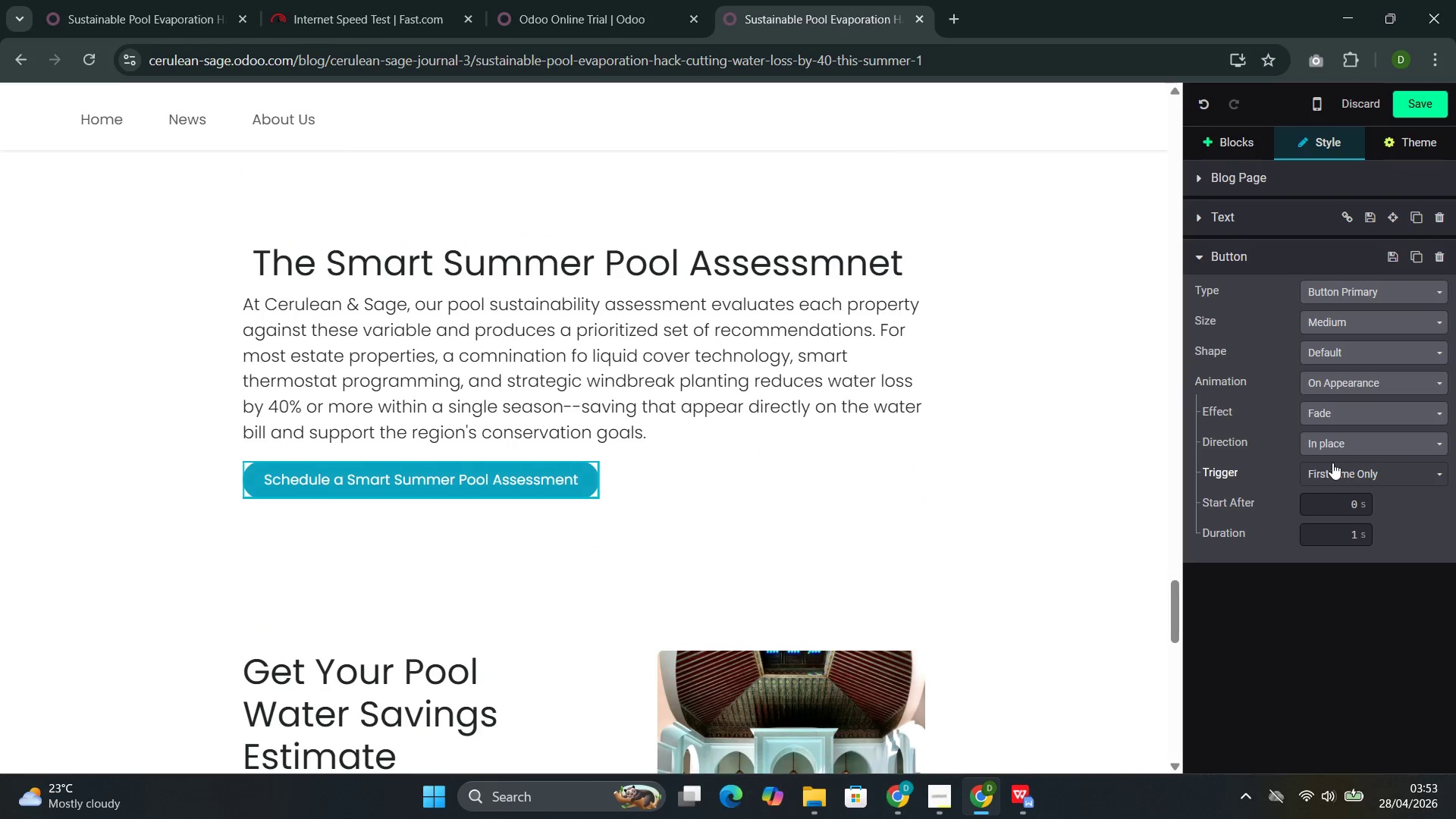 
left_click([1354, 543])
 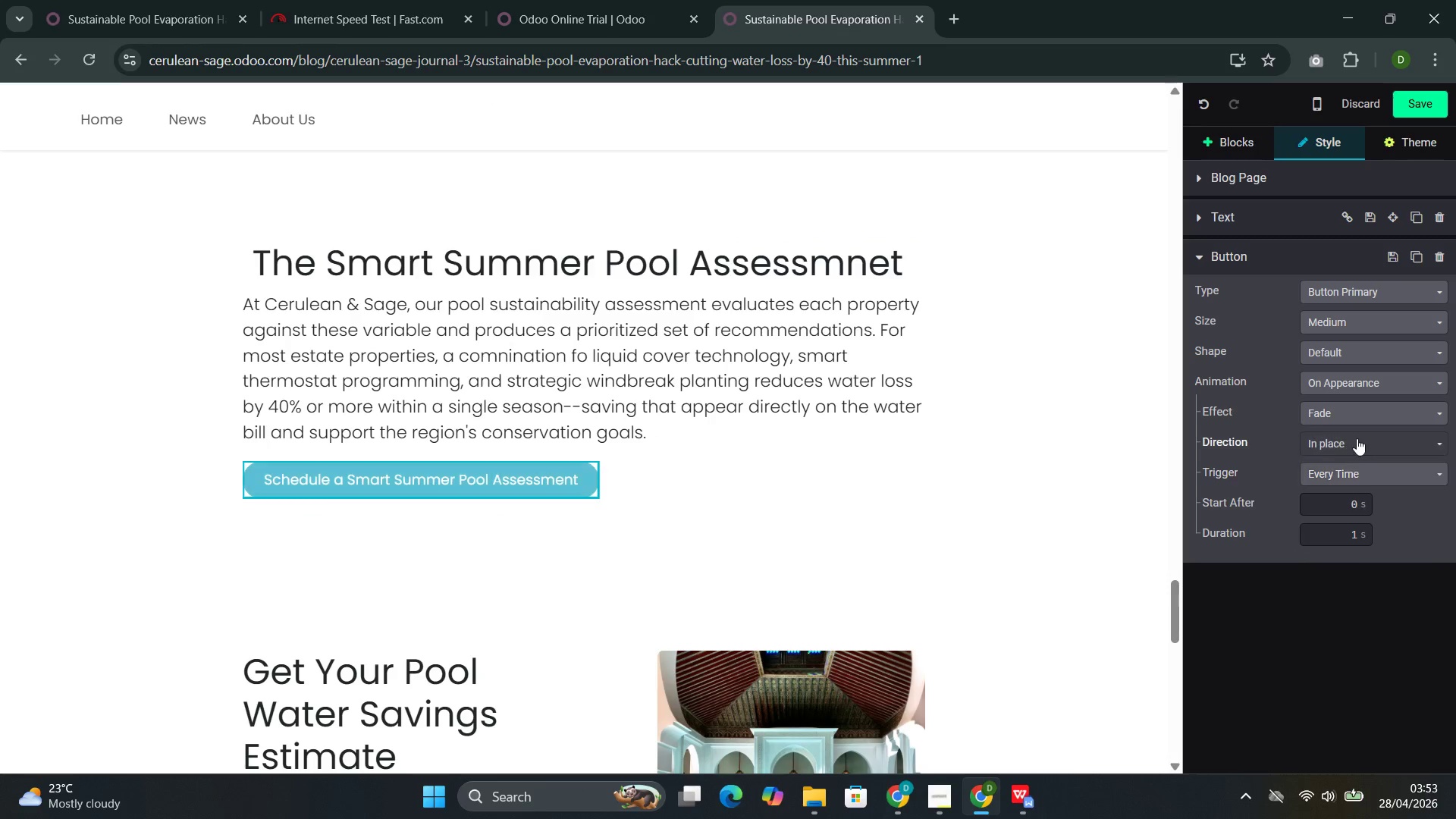 
left_click([1358, 438])
 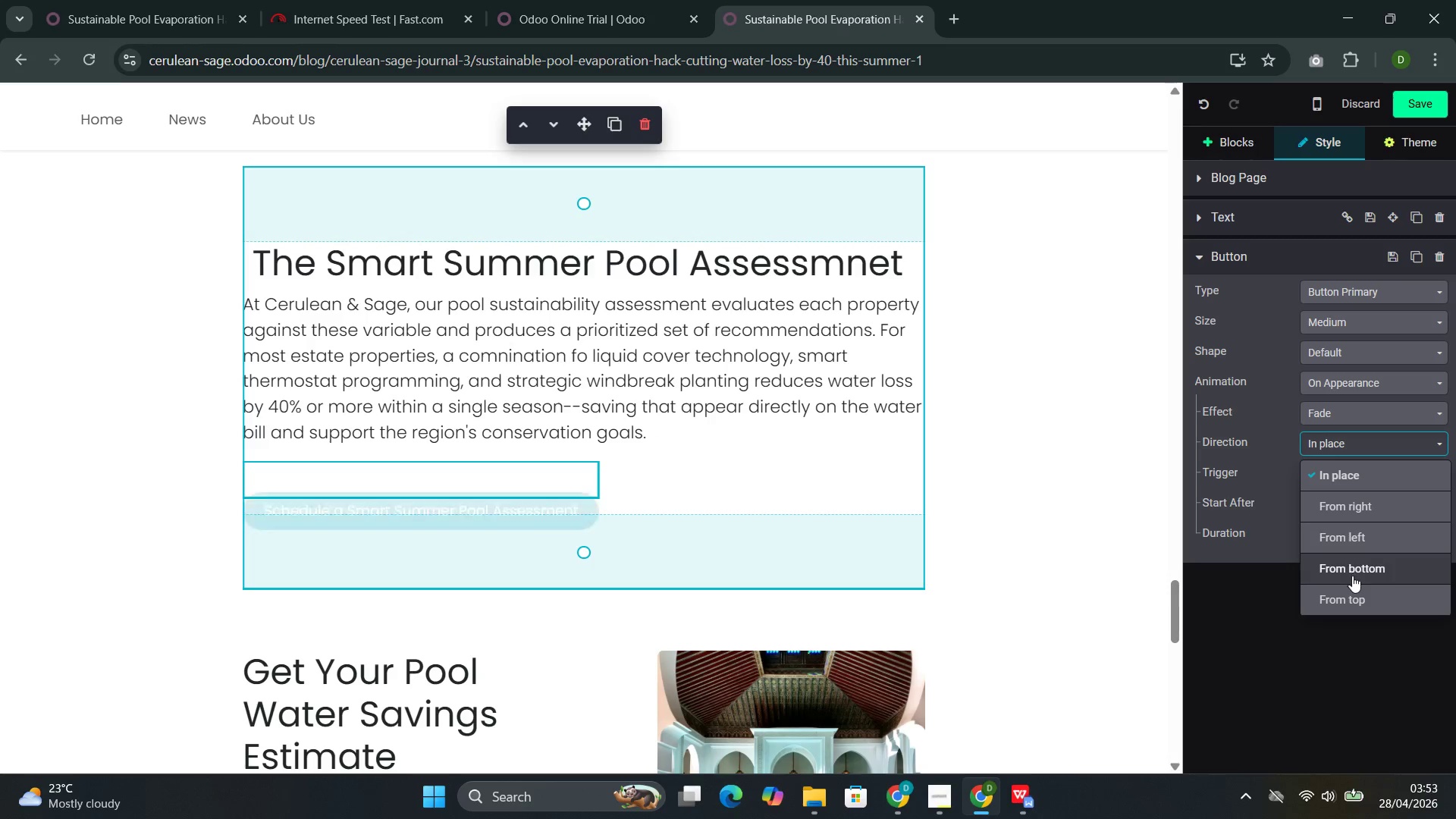 
left_click([1269, 580])
 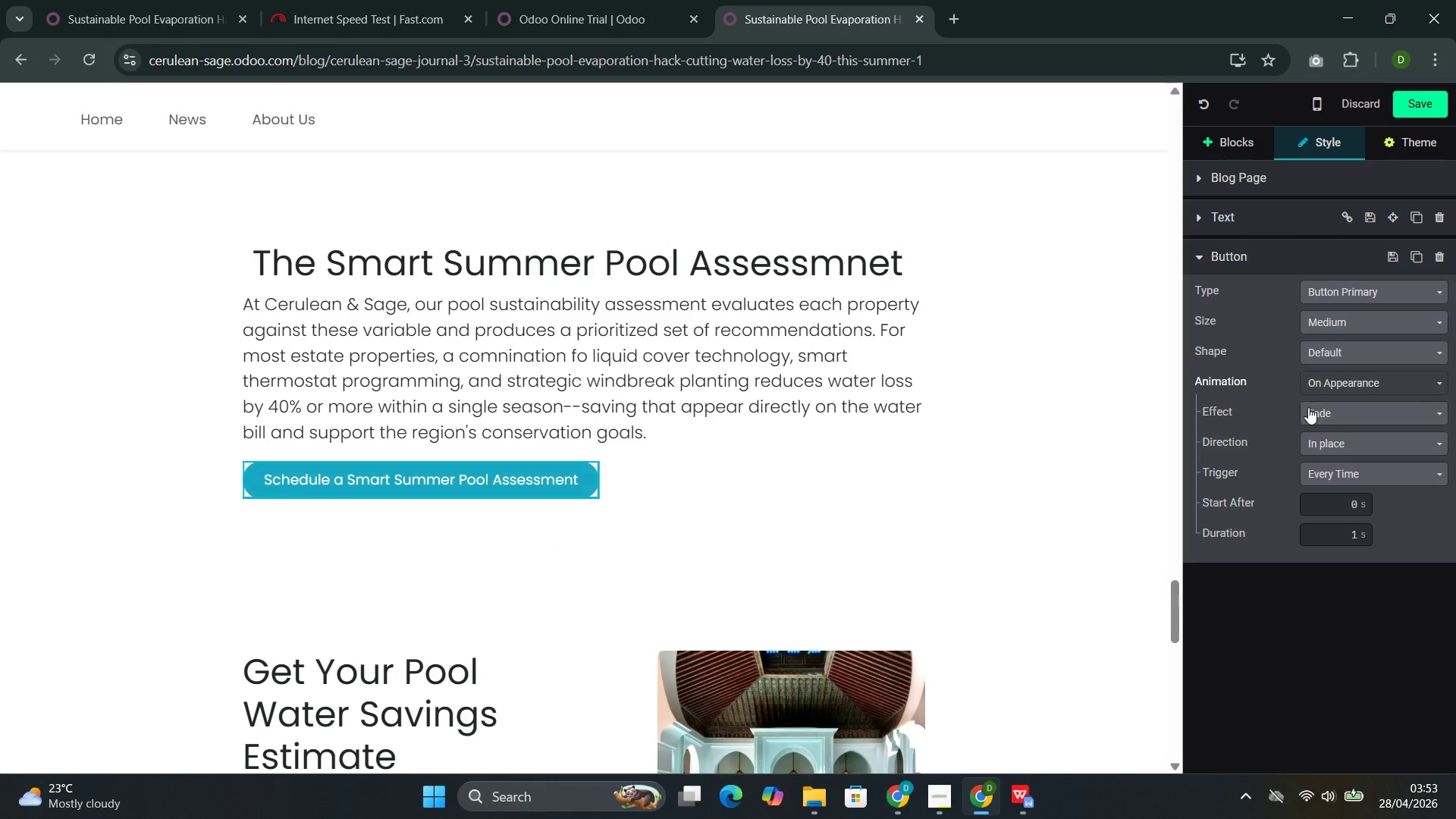 
left_click([1311, 413])
 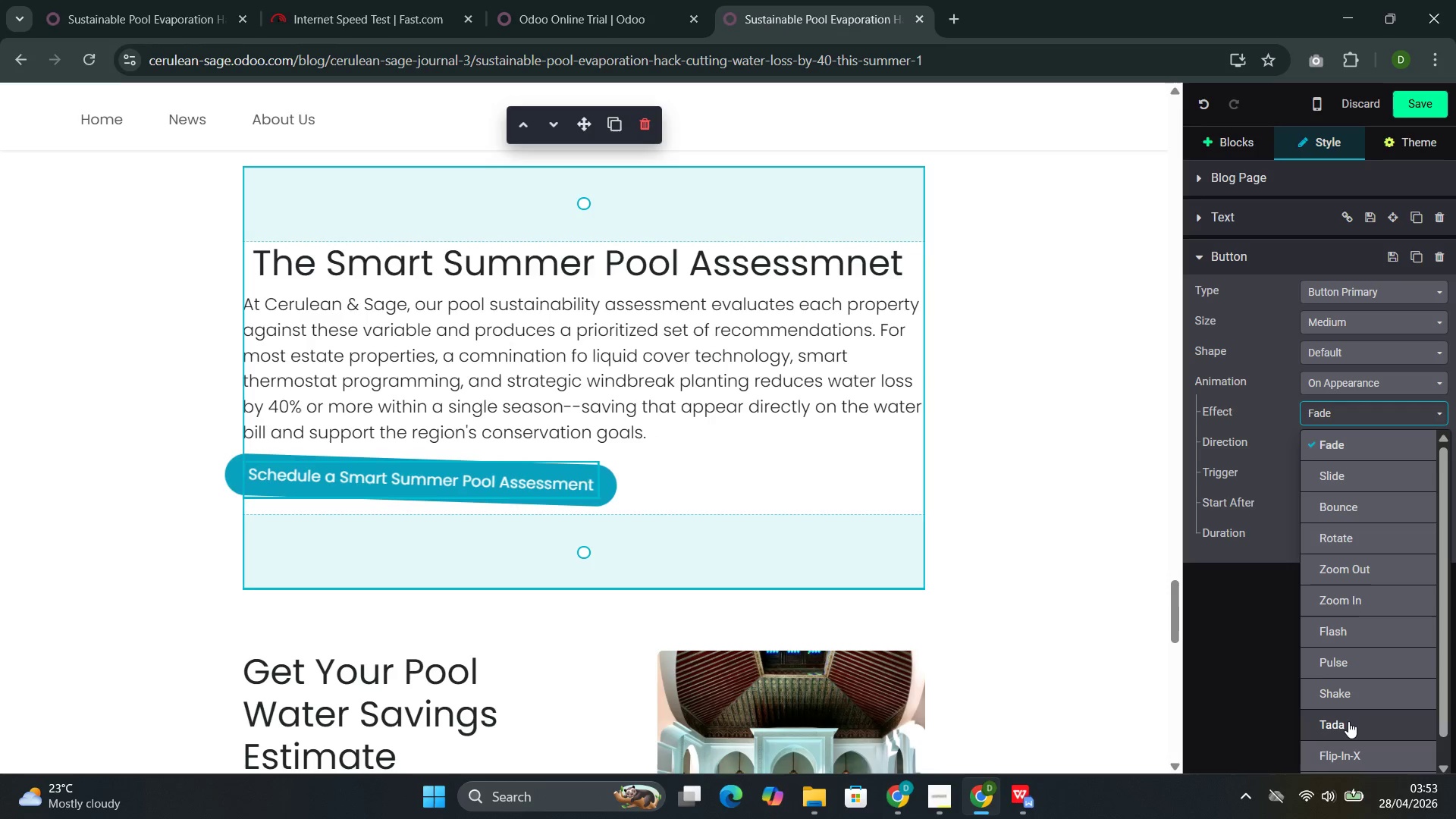 
wait(15.38)
 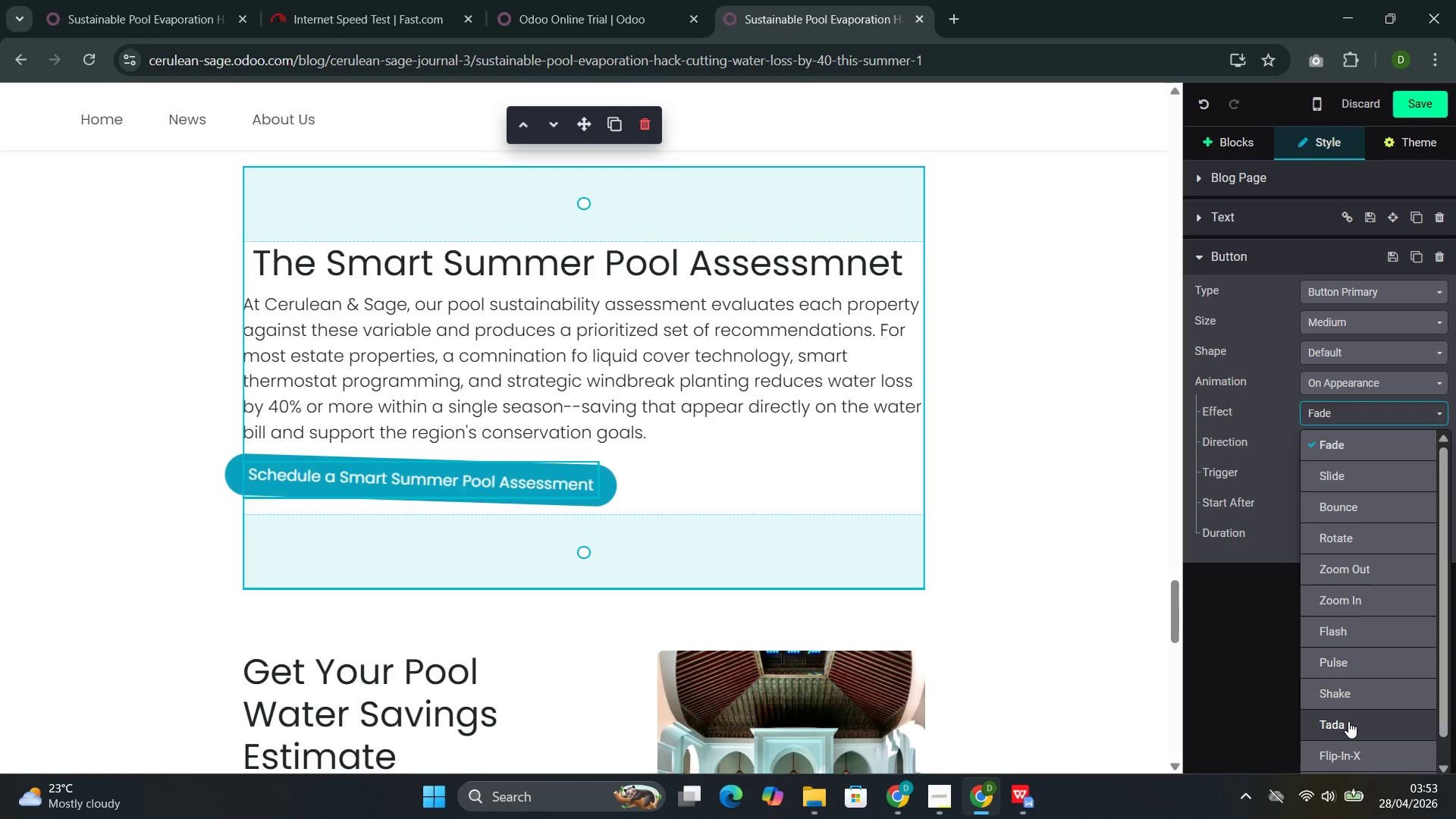 
left_click([1349, 483])
 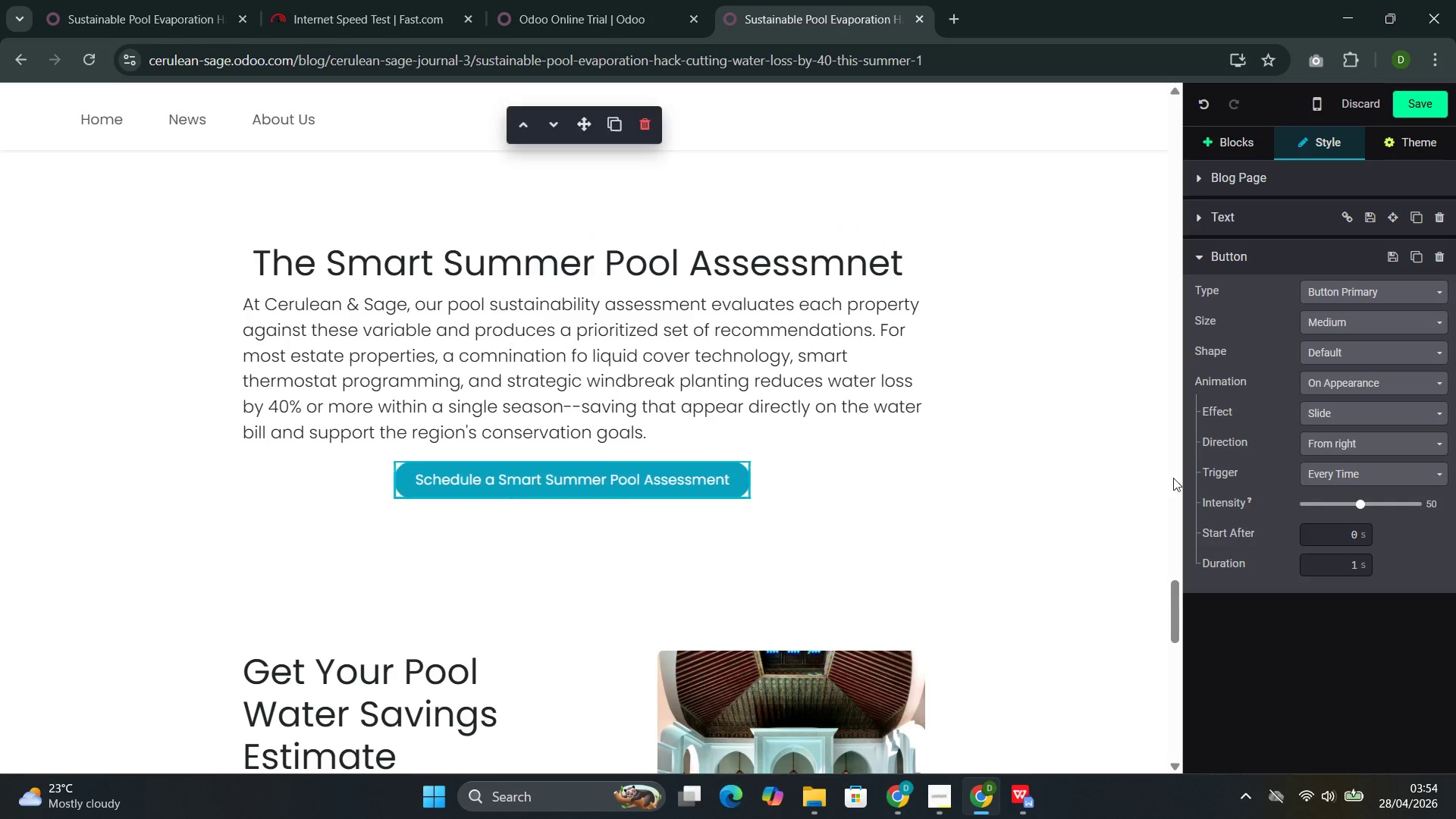 
left_click([1123, 469])
 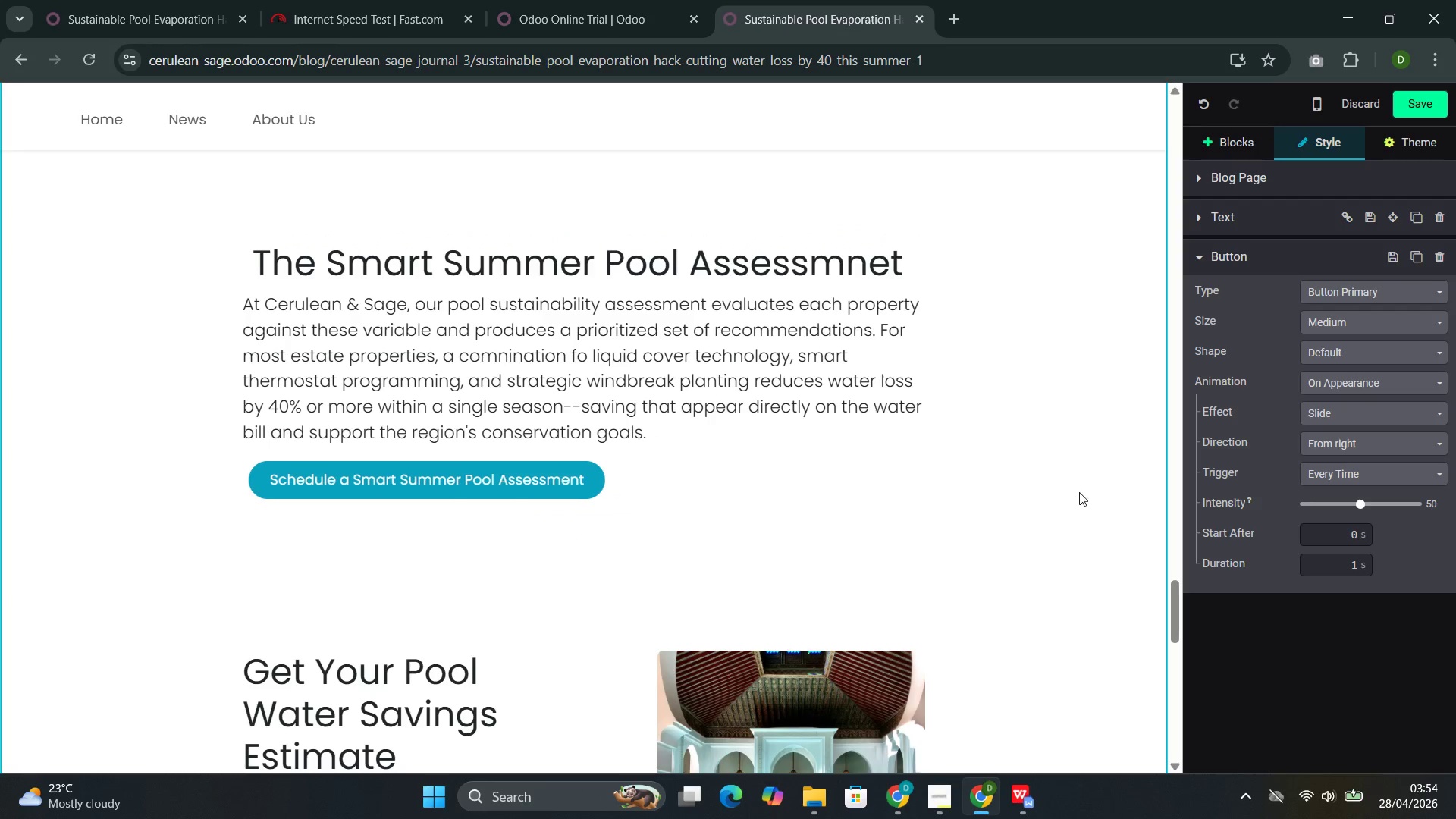 
scroll: coordinate [1073, 495], scroll_direction: up, amount: 5.0
 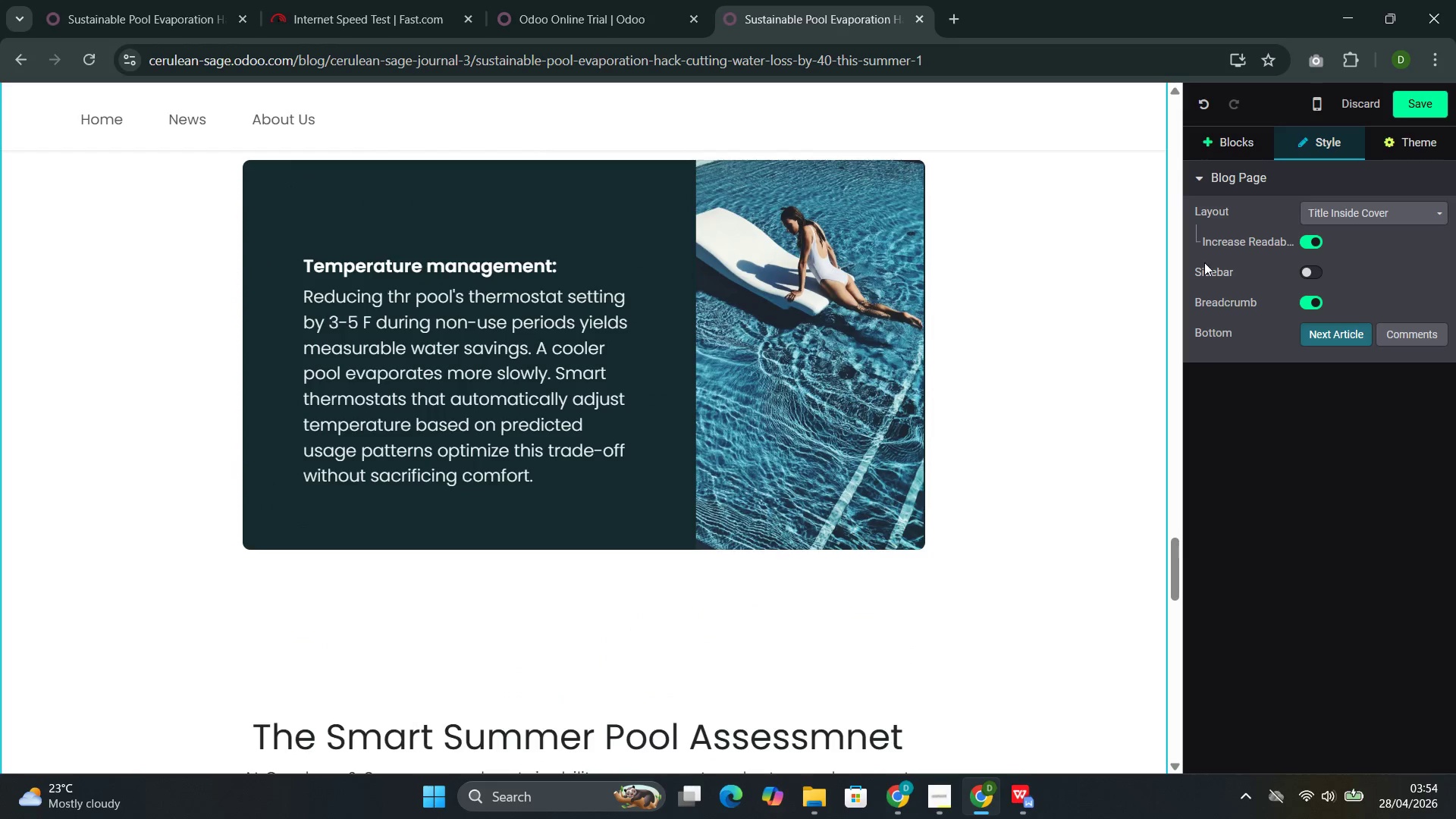 
left_click([1432, 108])
 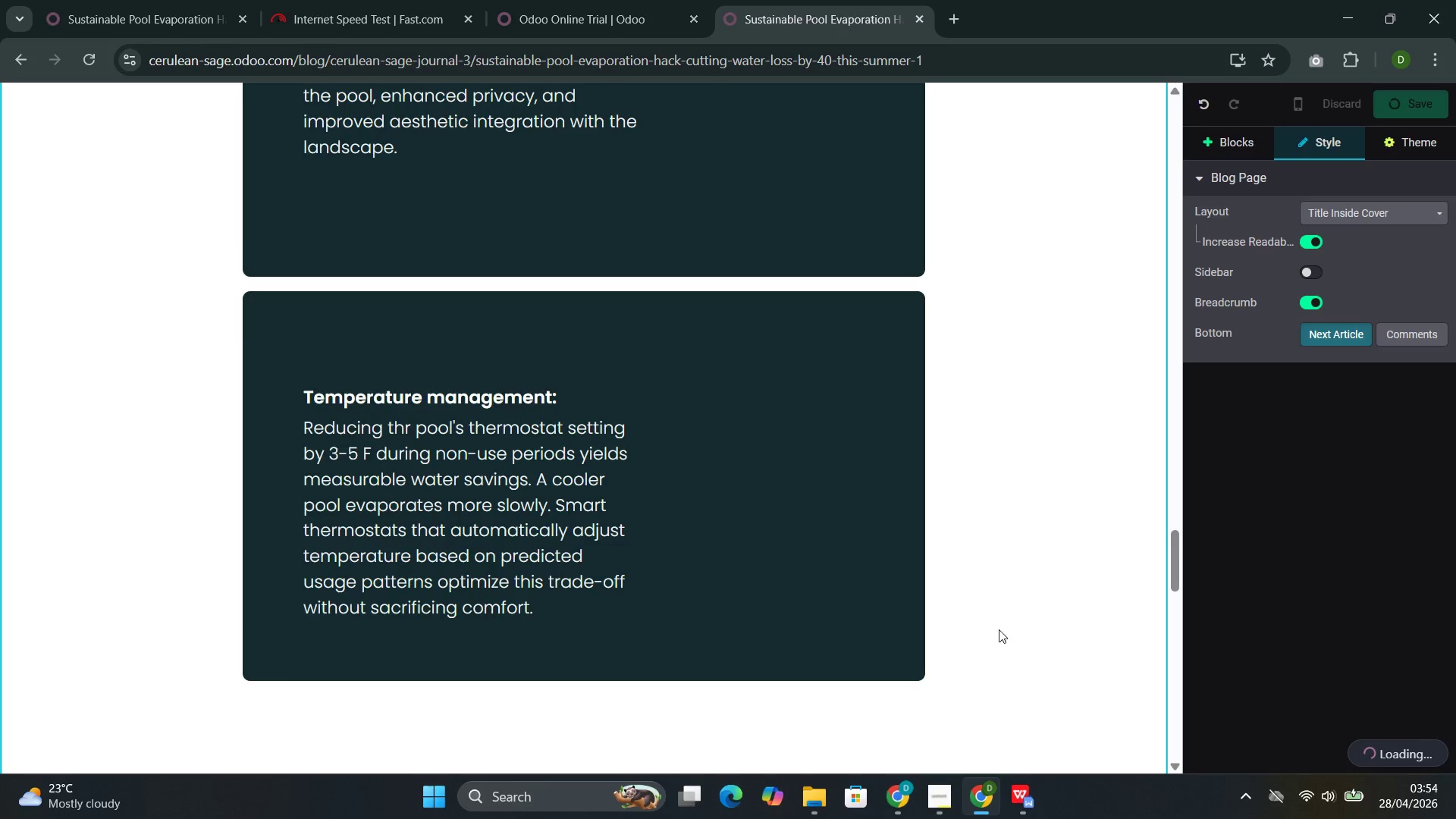 
scroll: coordinate [1376, 185], scroll_direction: up, amount: 1.0
 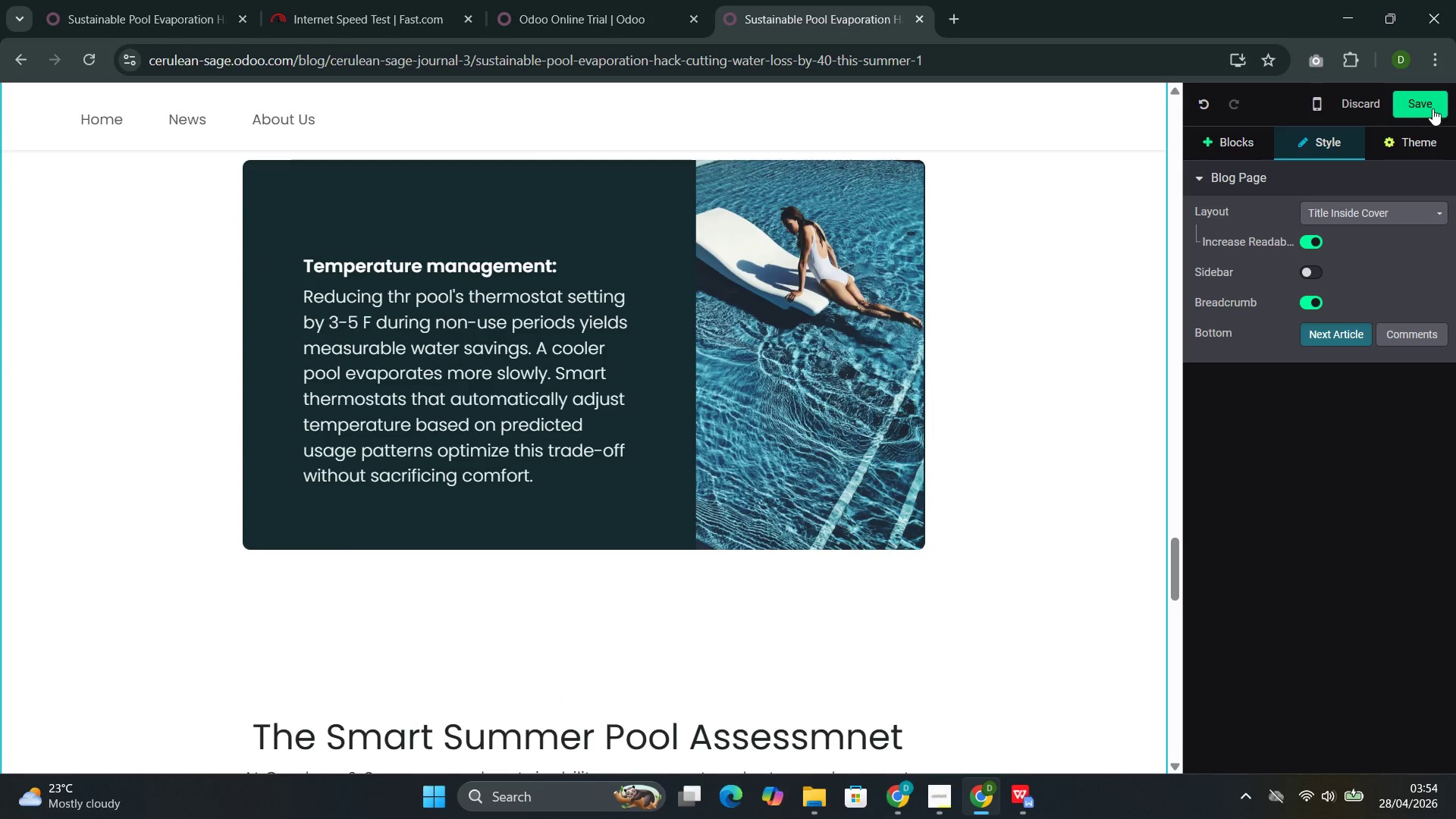 
wait(7.59)
 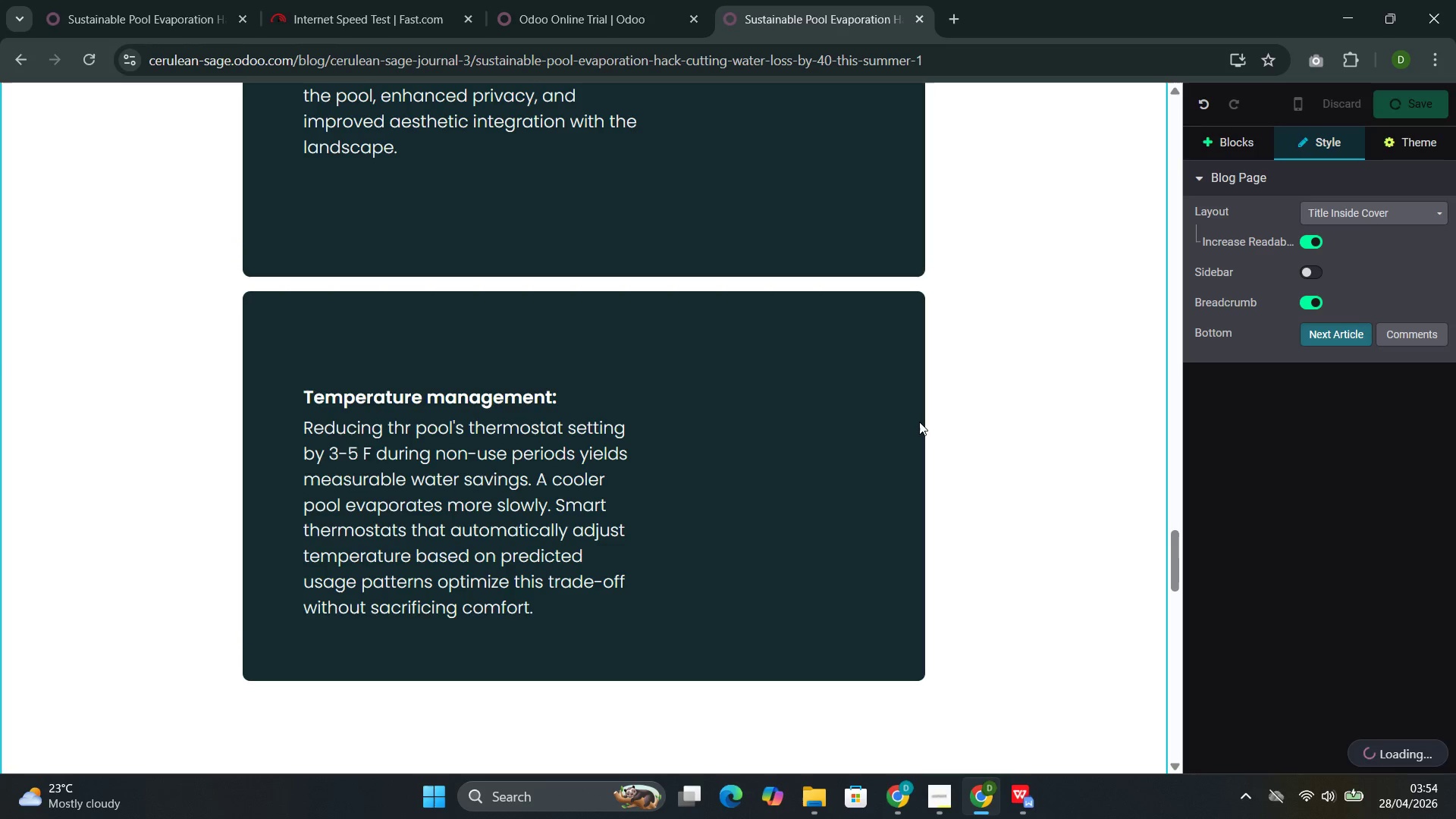 
left_click([898, 713])